 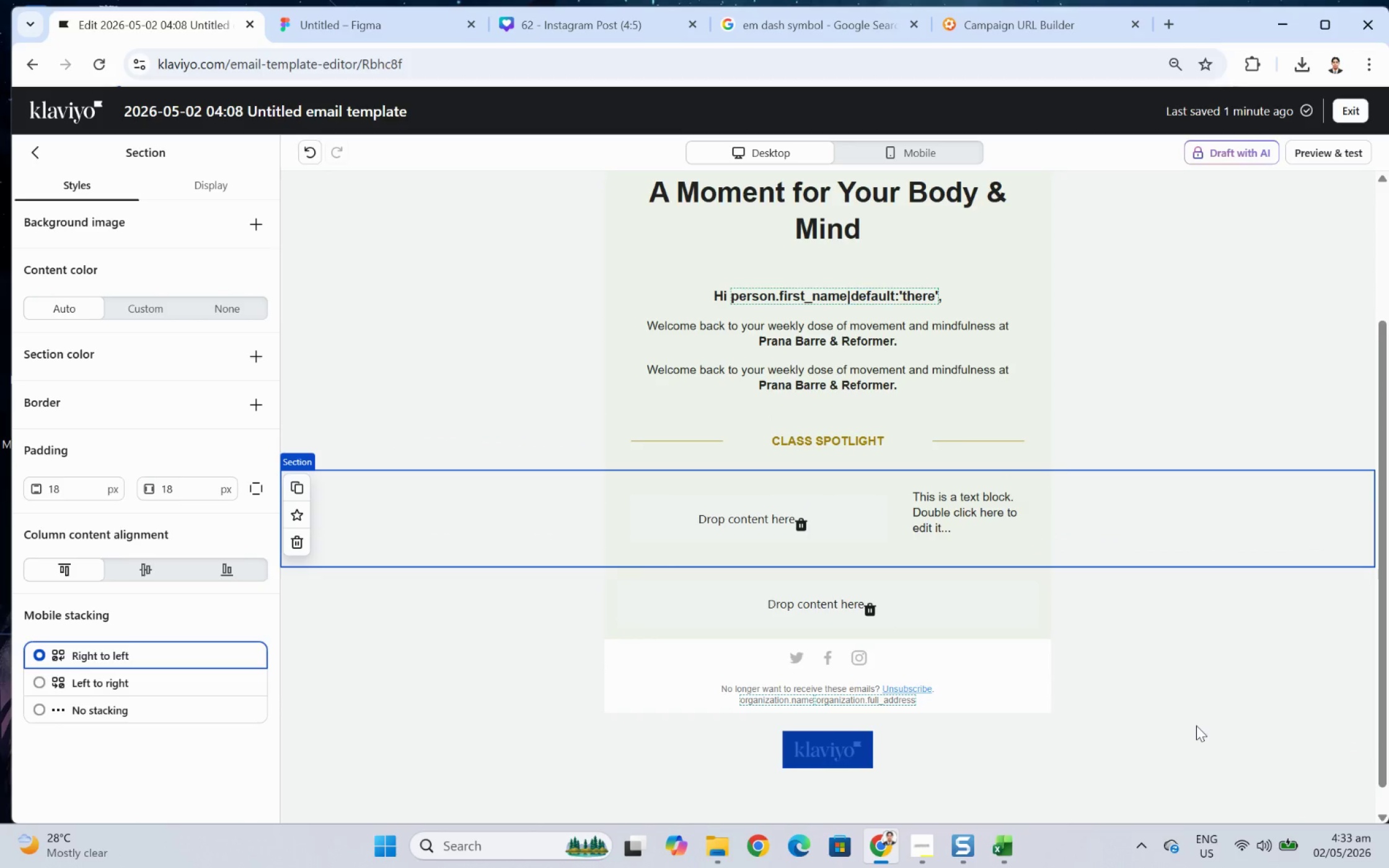 
left_click([951, 518])
 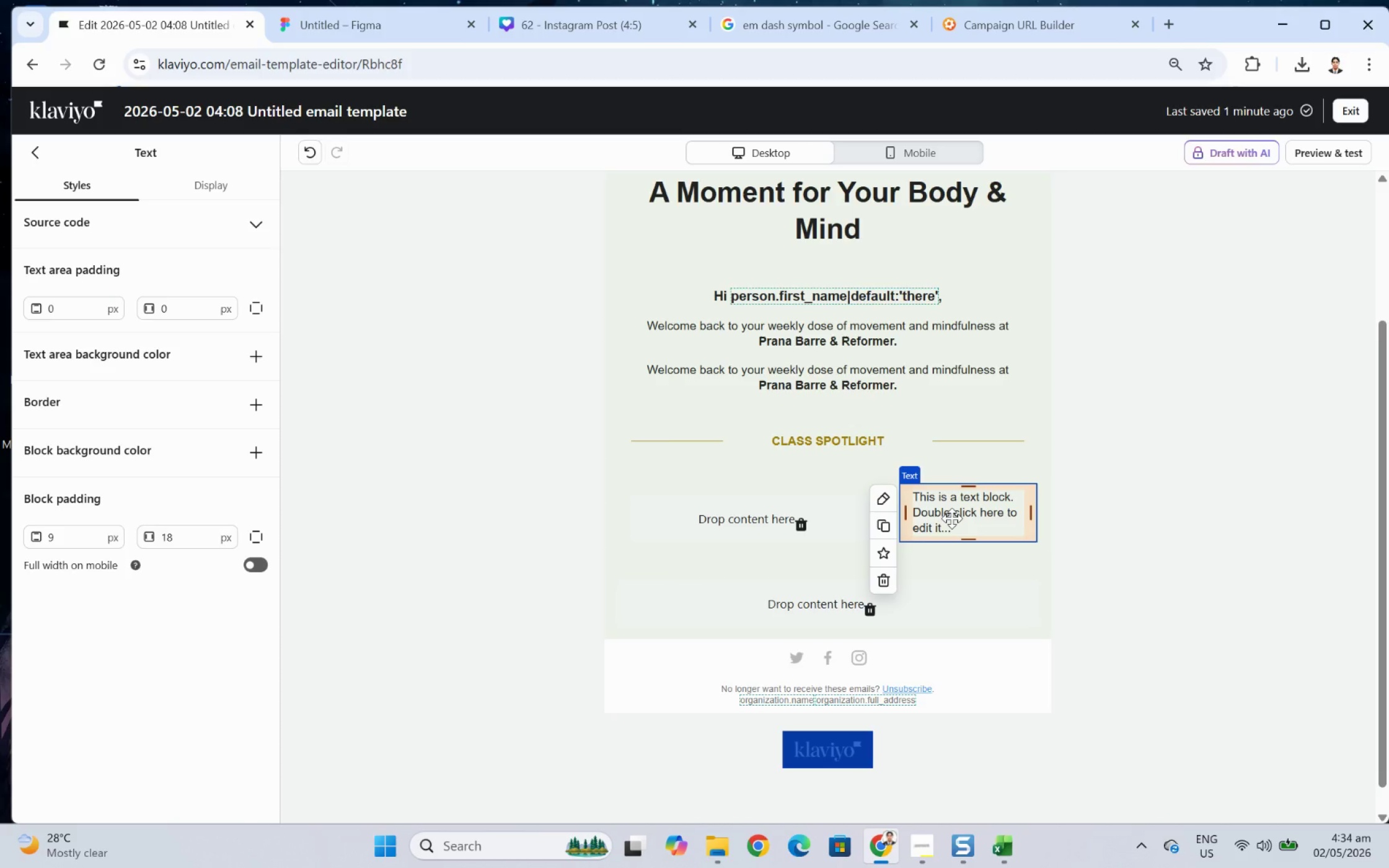 
wait(14.79)
 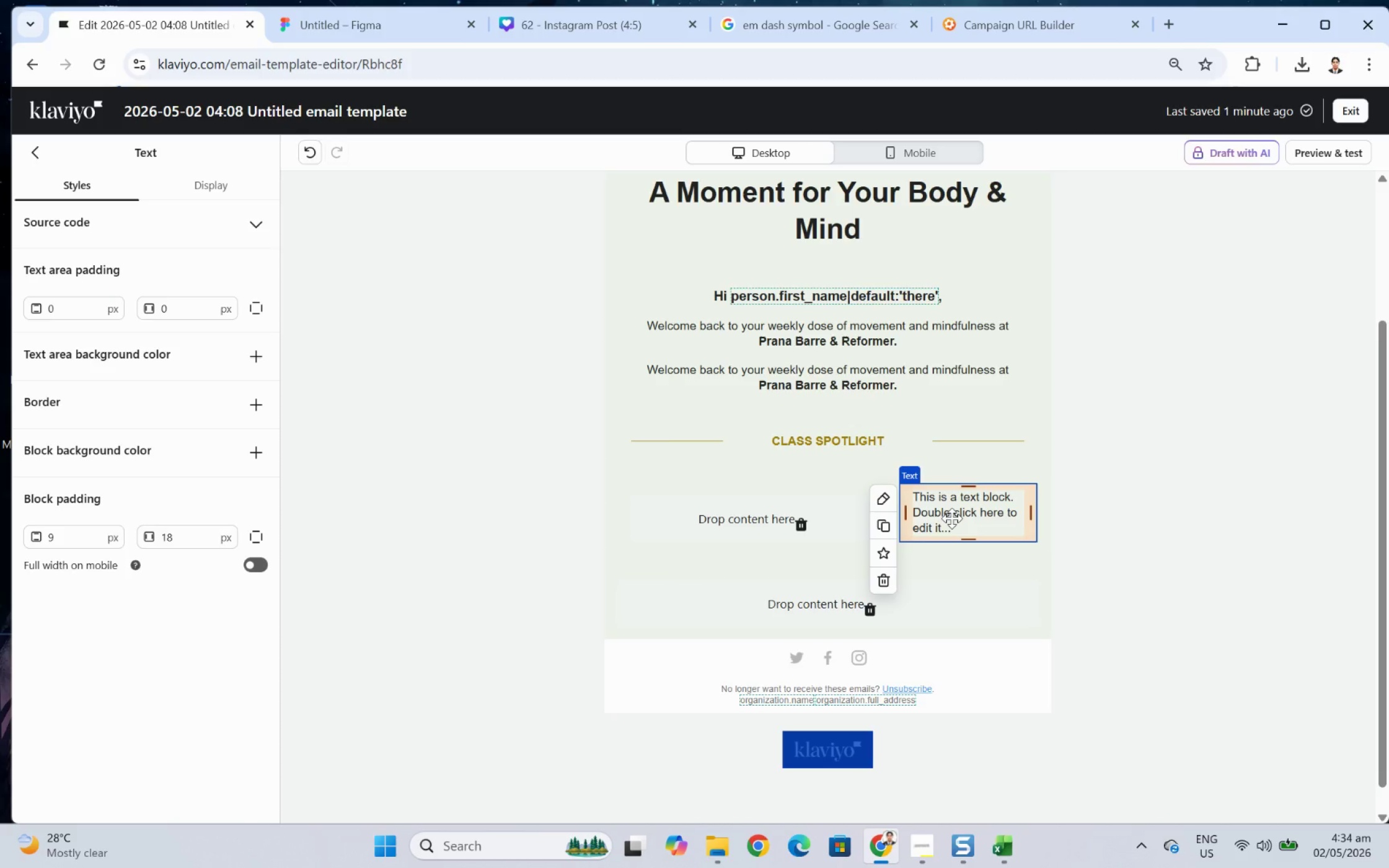 
double_click([957, 504])
 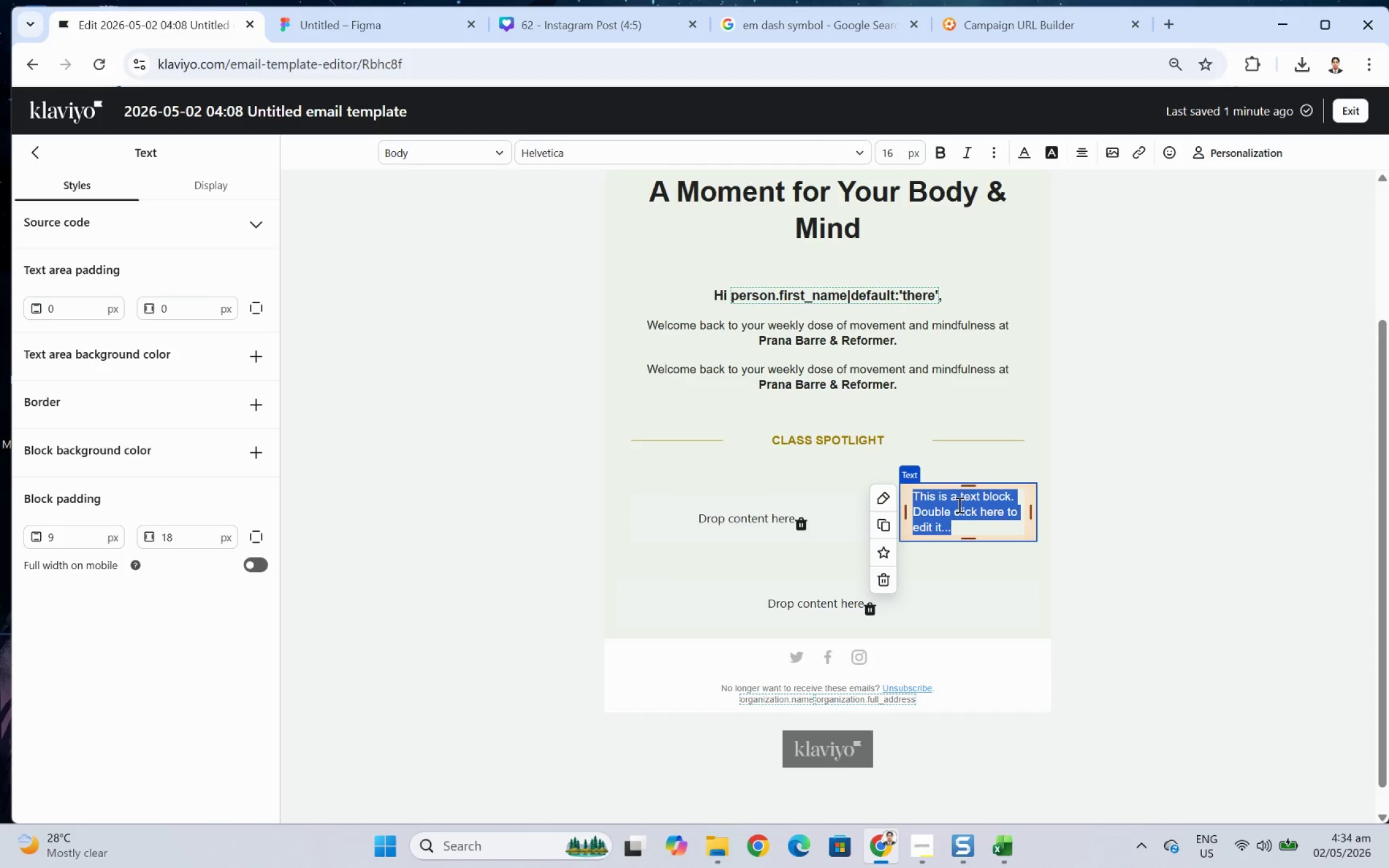 
type(sIGN)
key(Backspace)
key(Backspace)
key(Backspace)
key(Backspace)
type(Signature Reformer Flow)
 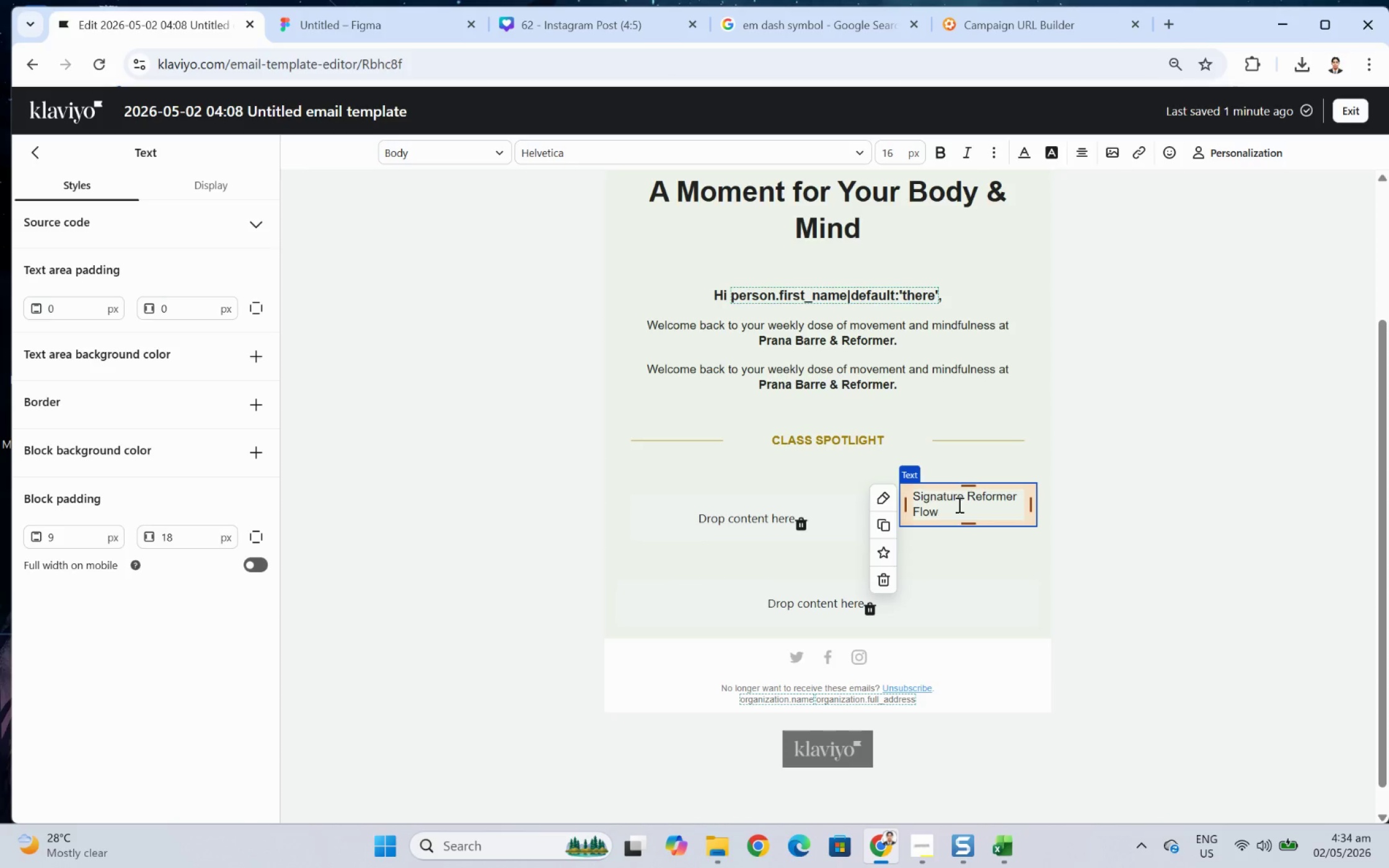 
key(Control+A)
 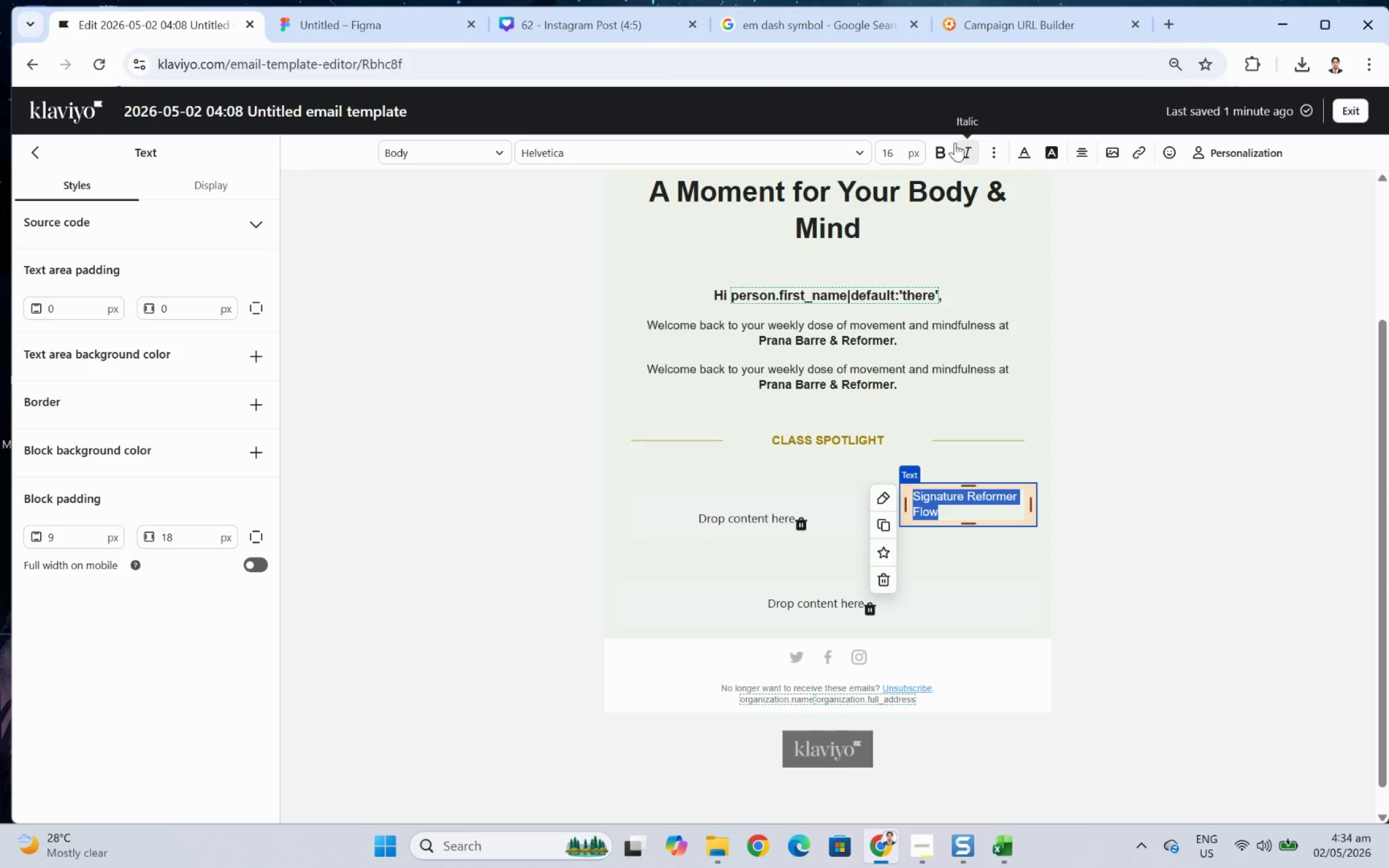 
left_click([946, 147])
 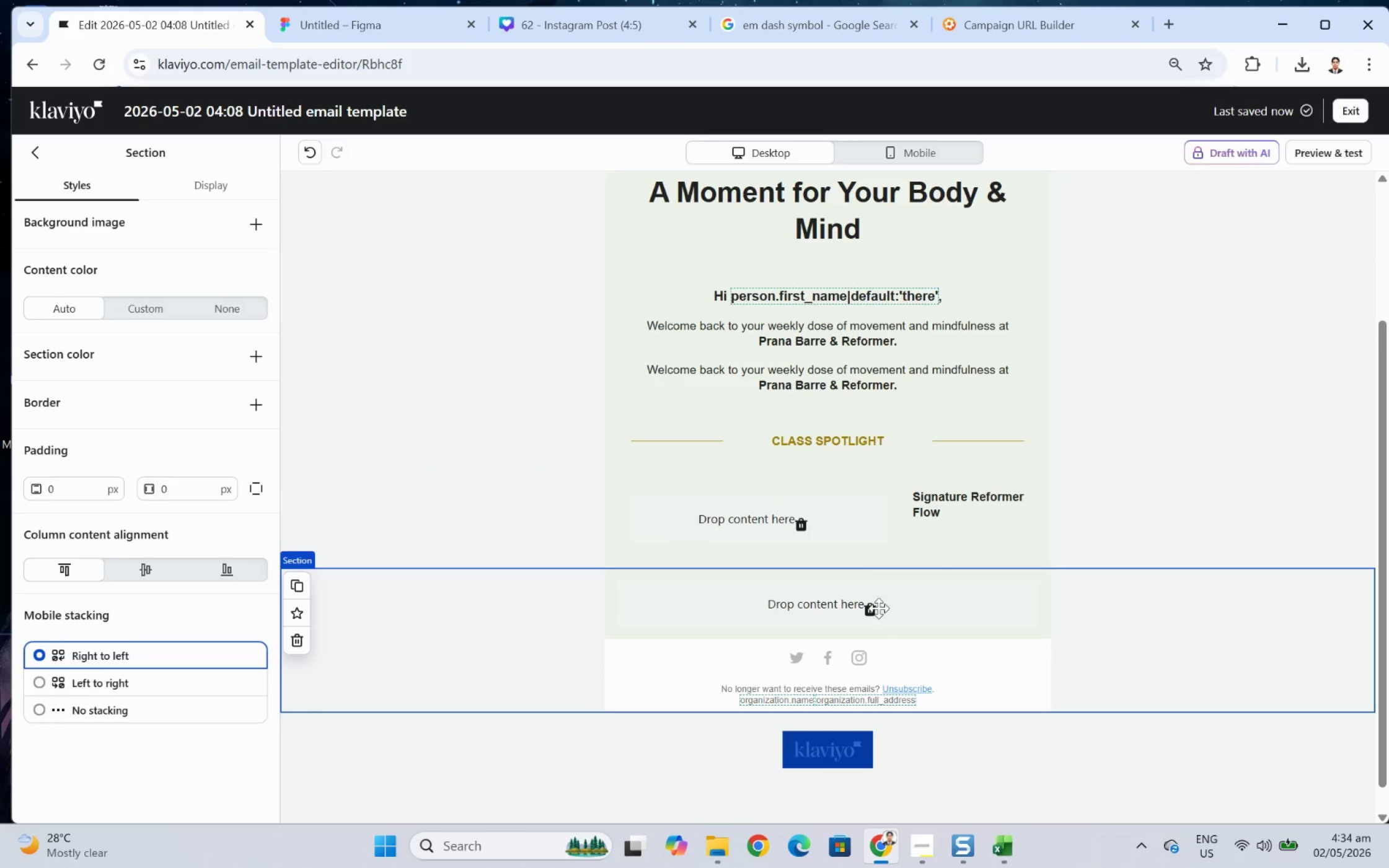 
left_click([800, 522])
 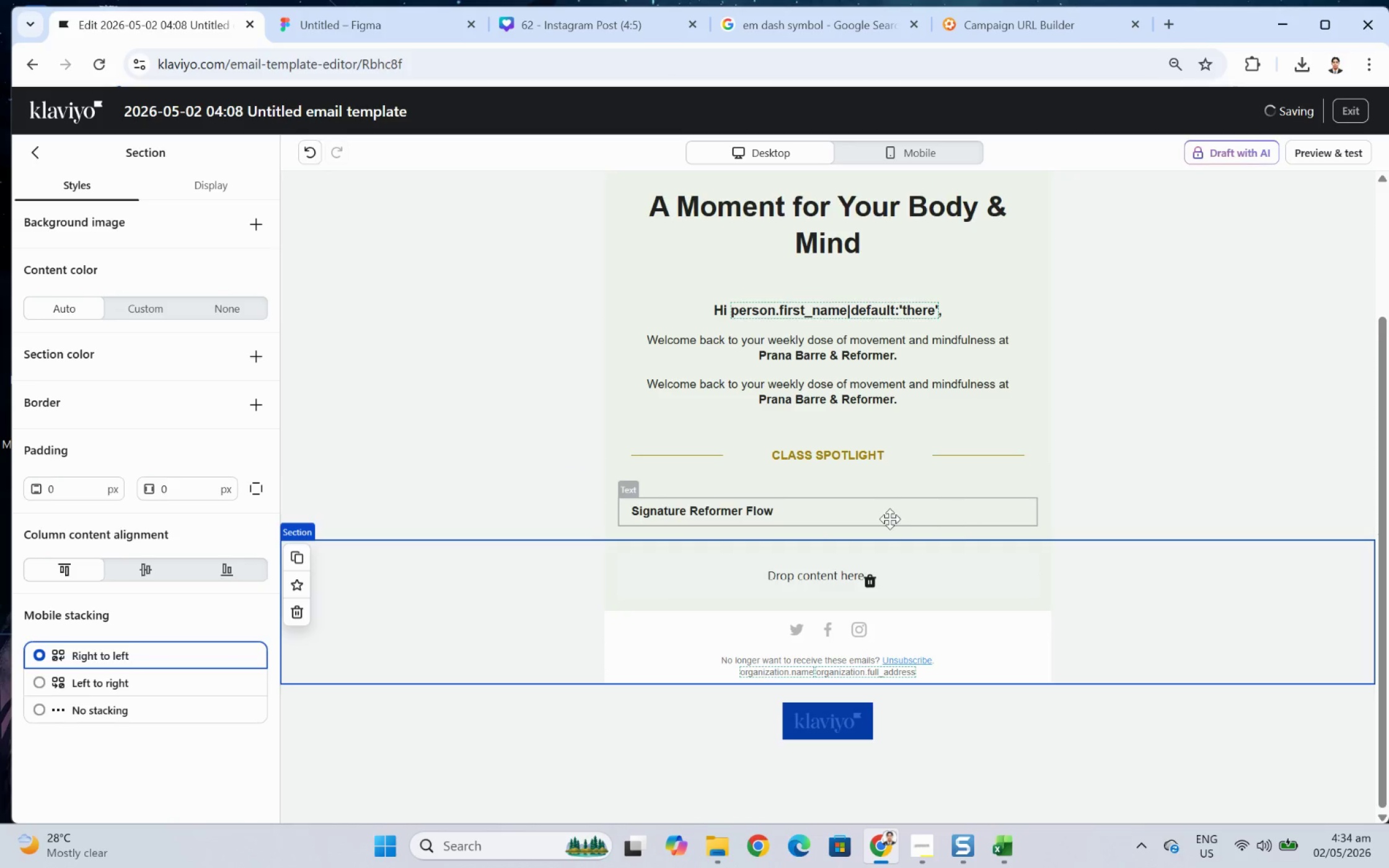 
left_click([796, 519])
 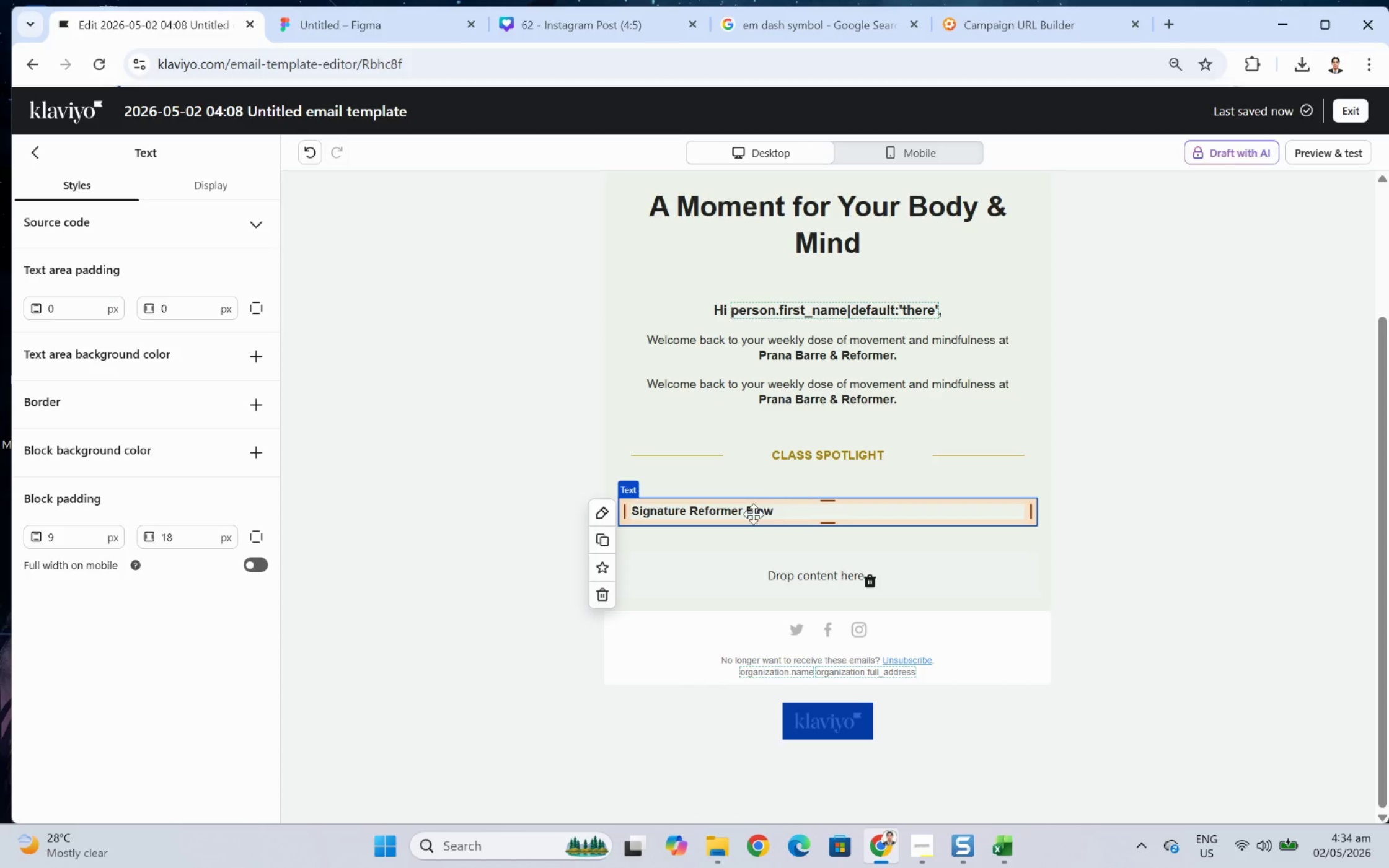 
double_click([759, 505])
 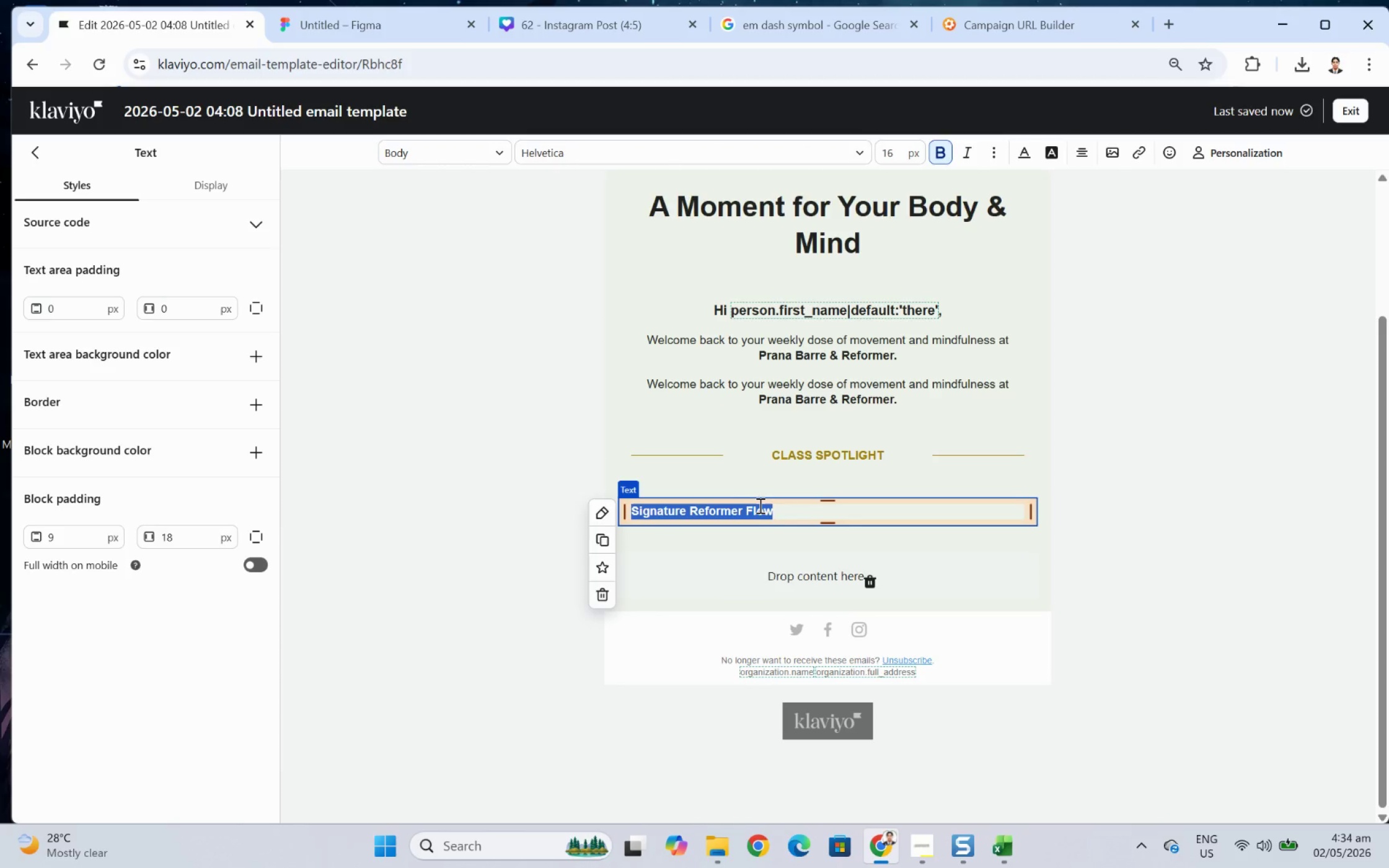 
key(Control+C)
 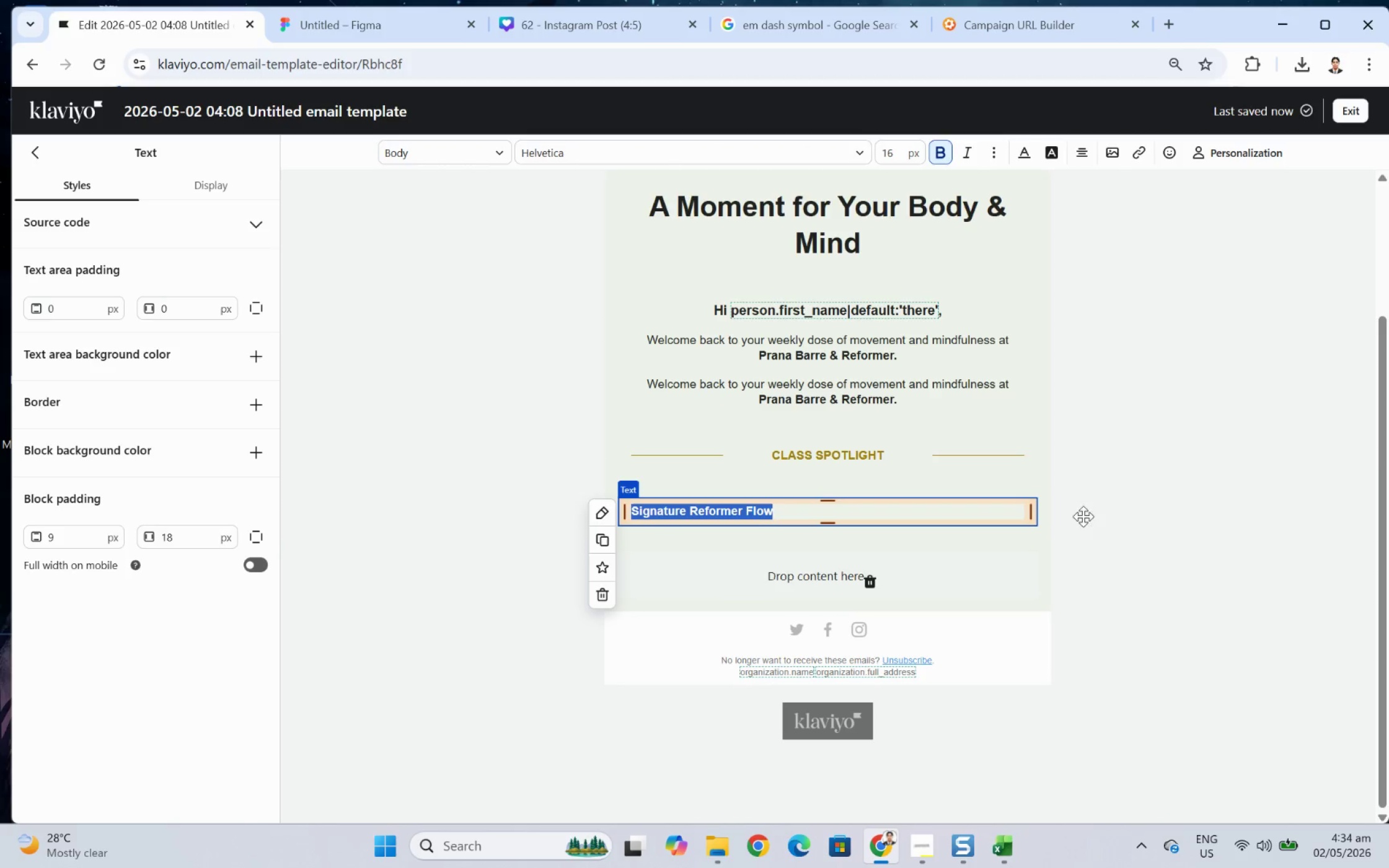 
left_click([1164, 505])
 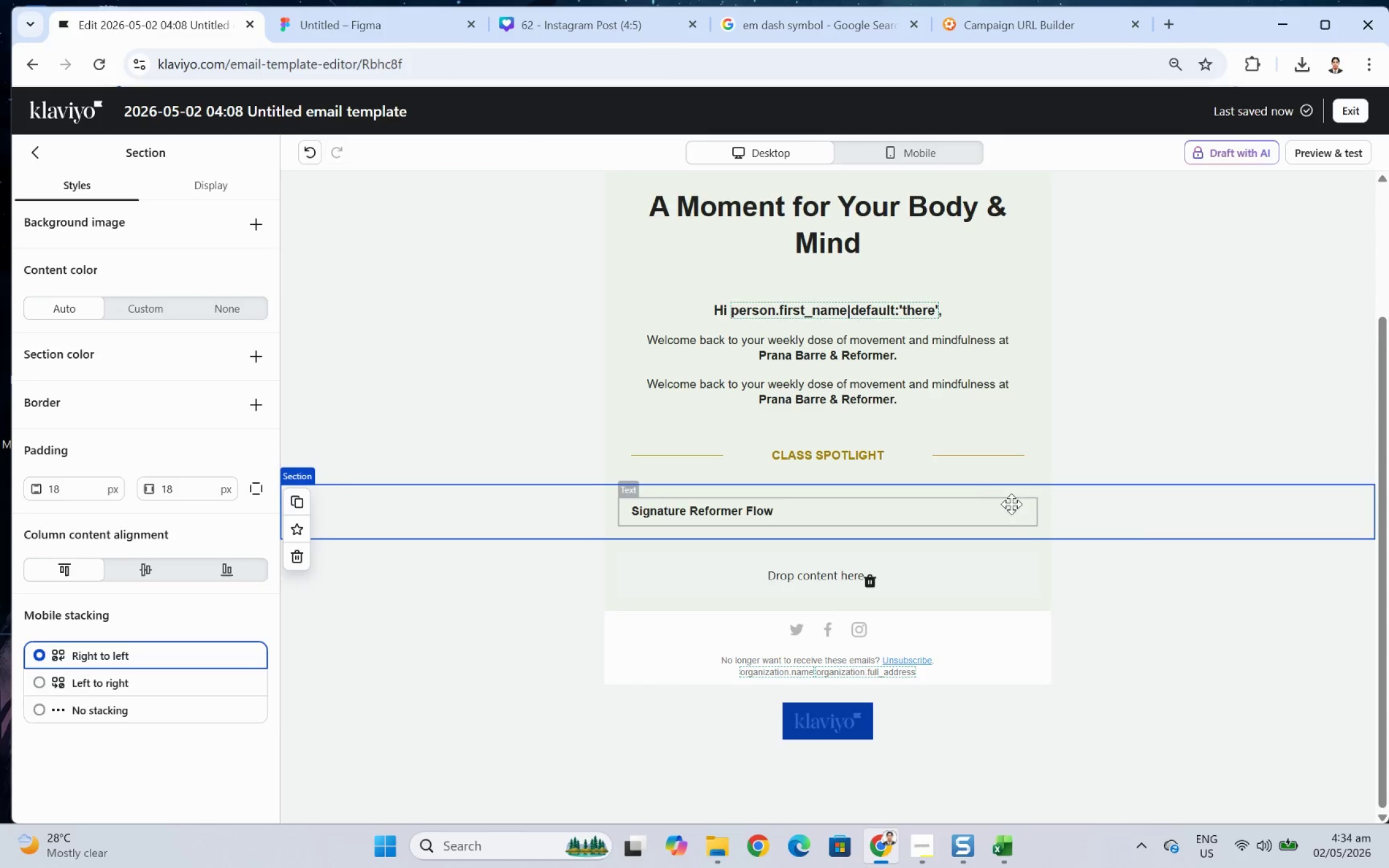 
left_click([997, 506])
 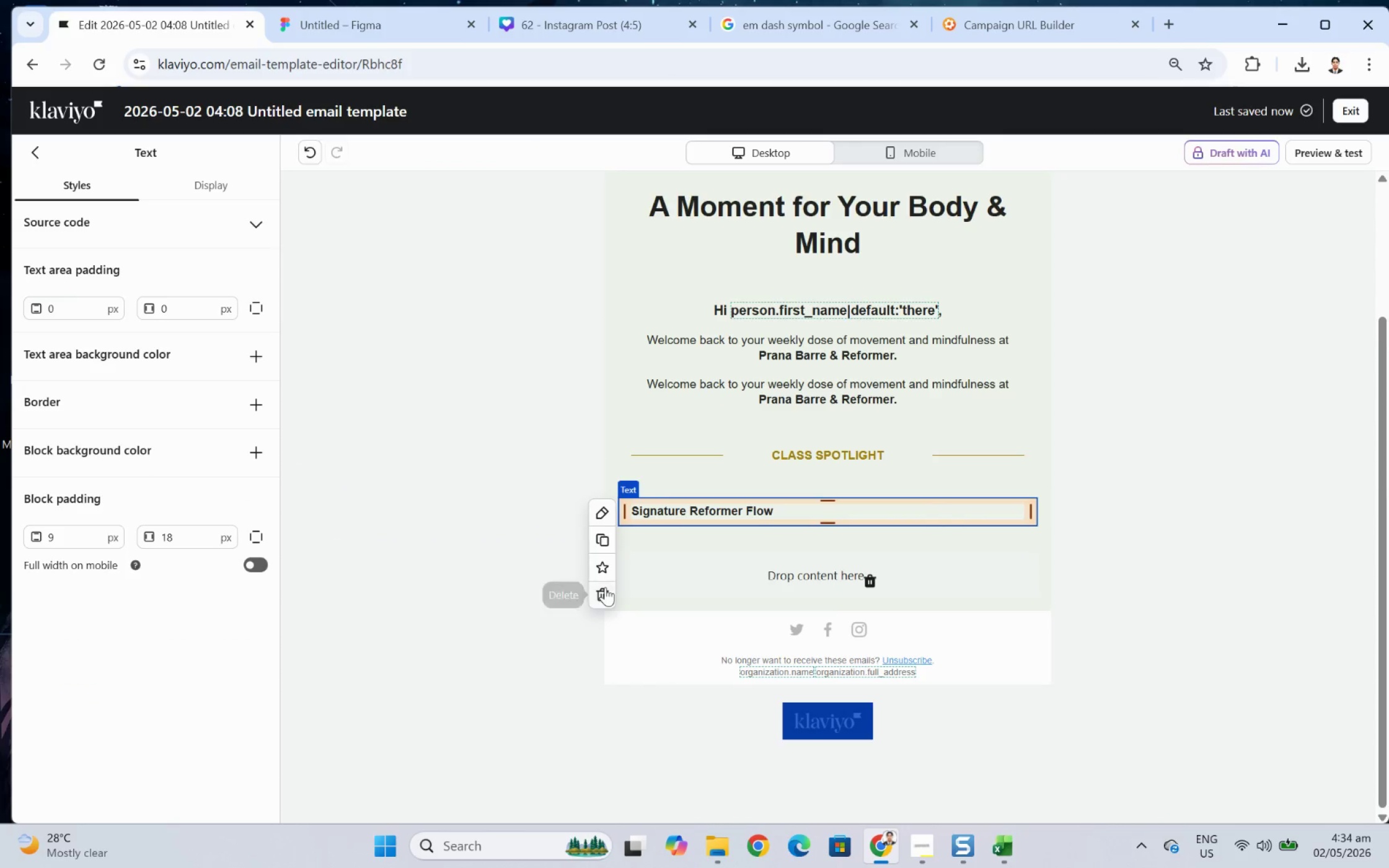 
left_click([605, 587])
 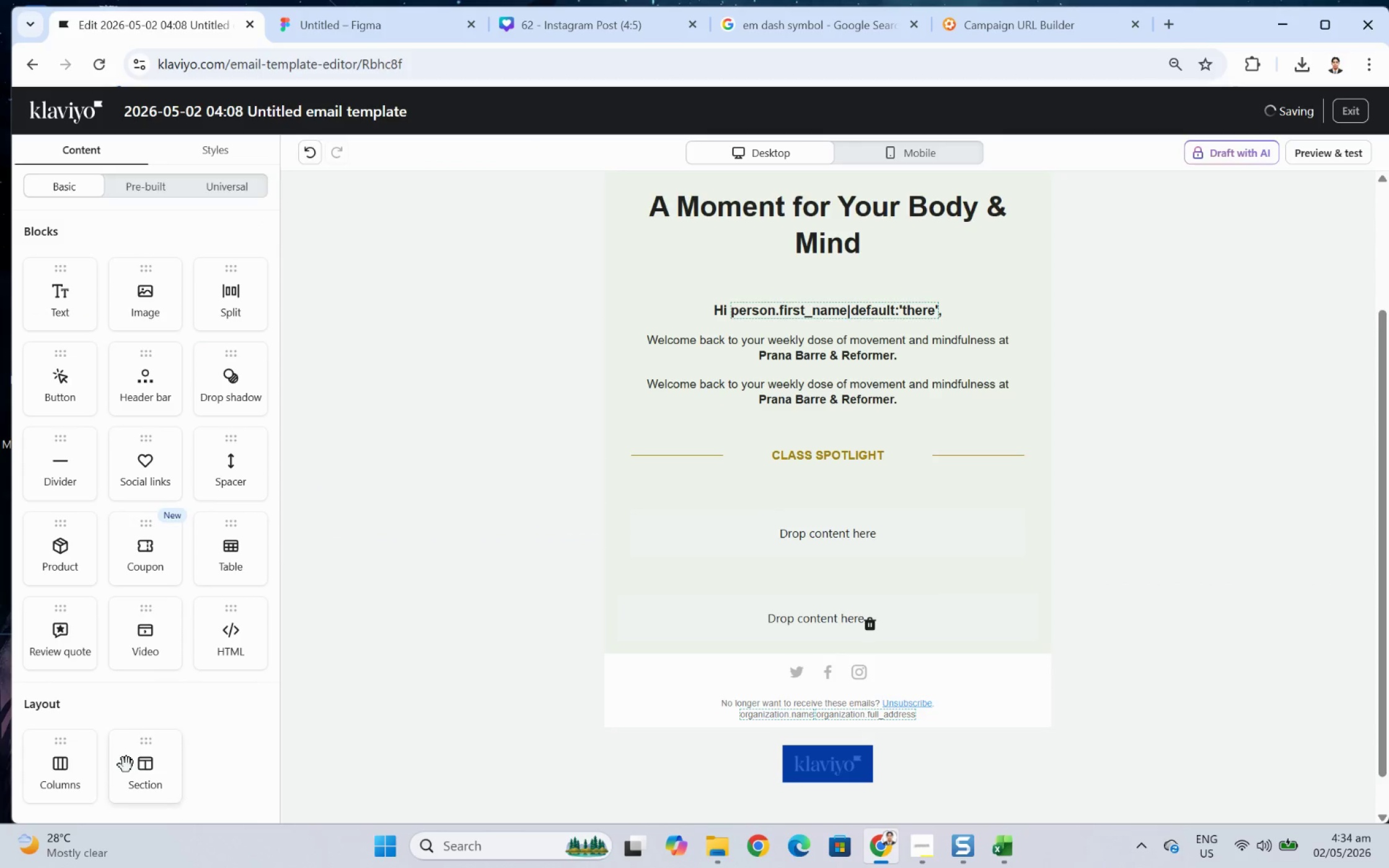 
left_click_drag(start_coordinate=[66, 766], to_coordinate=[815, 531])
 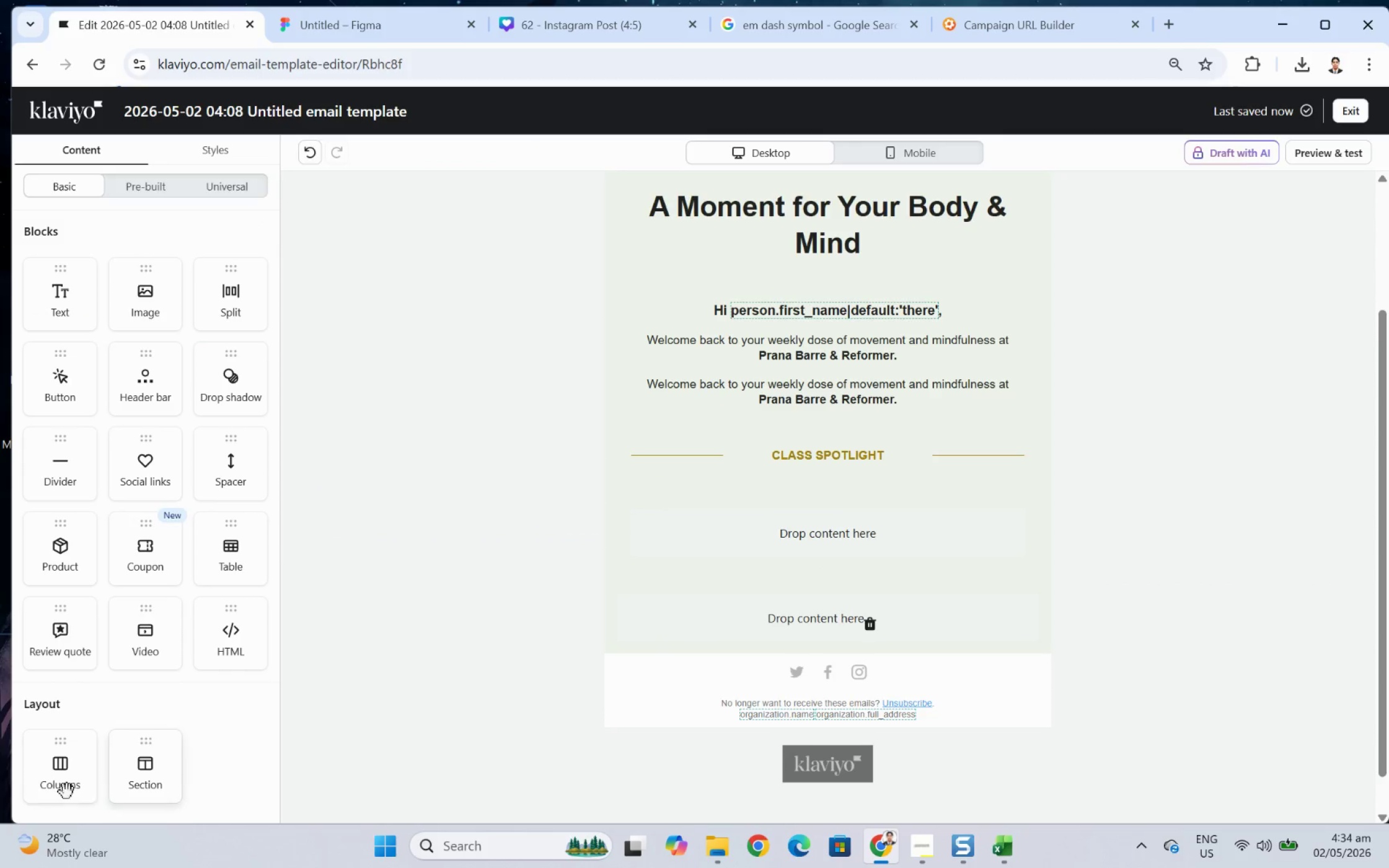 
left_click_drag(start_coordinate=[60, 776], to_coordinate=[884, 534])
 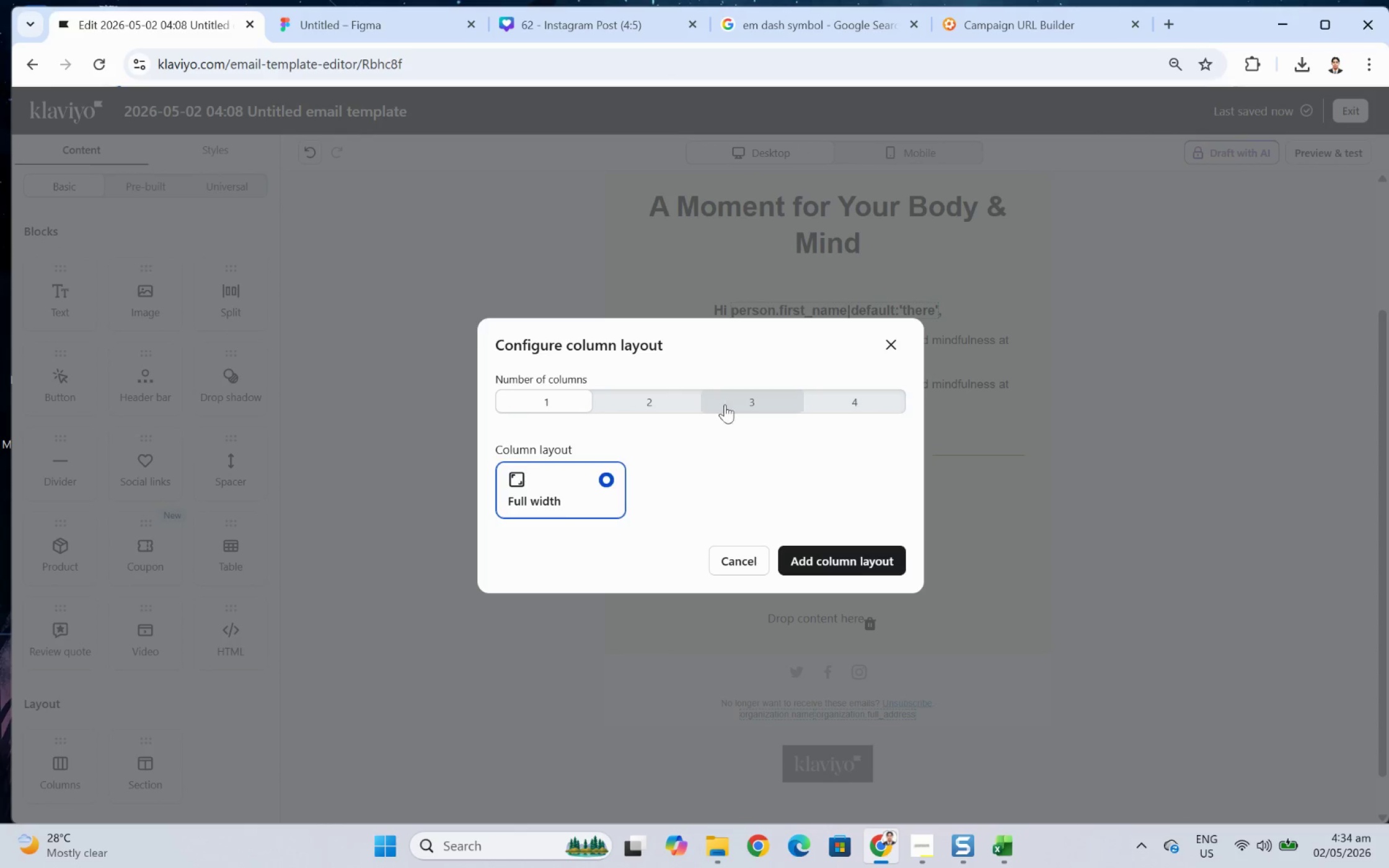 
left_click([655, 404])
 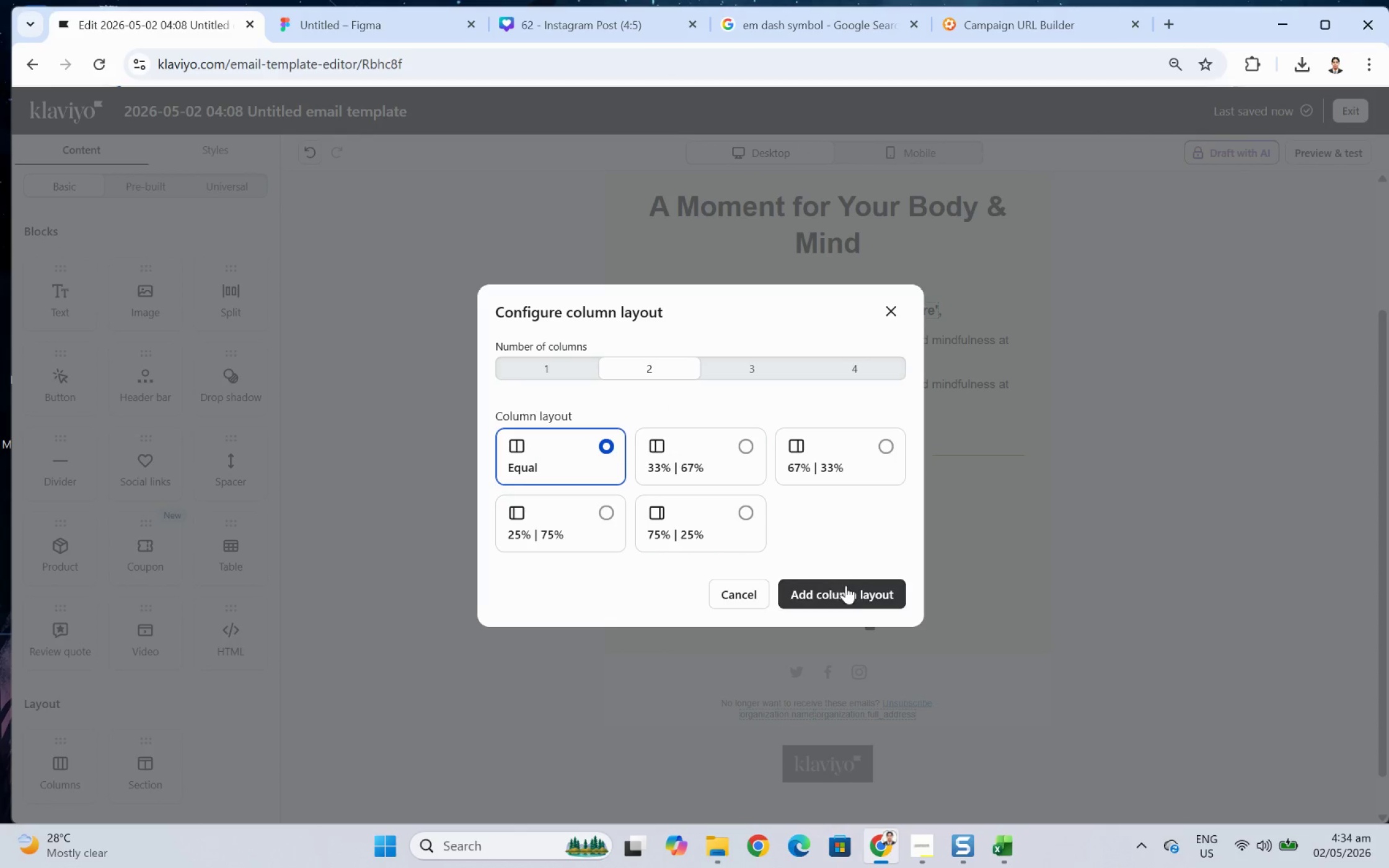 
wait(6.52)
 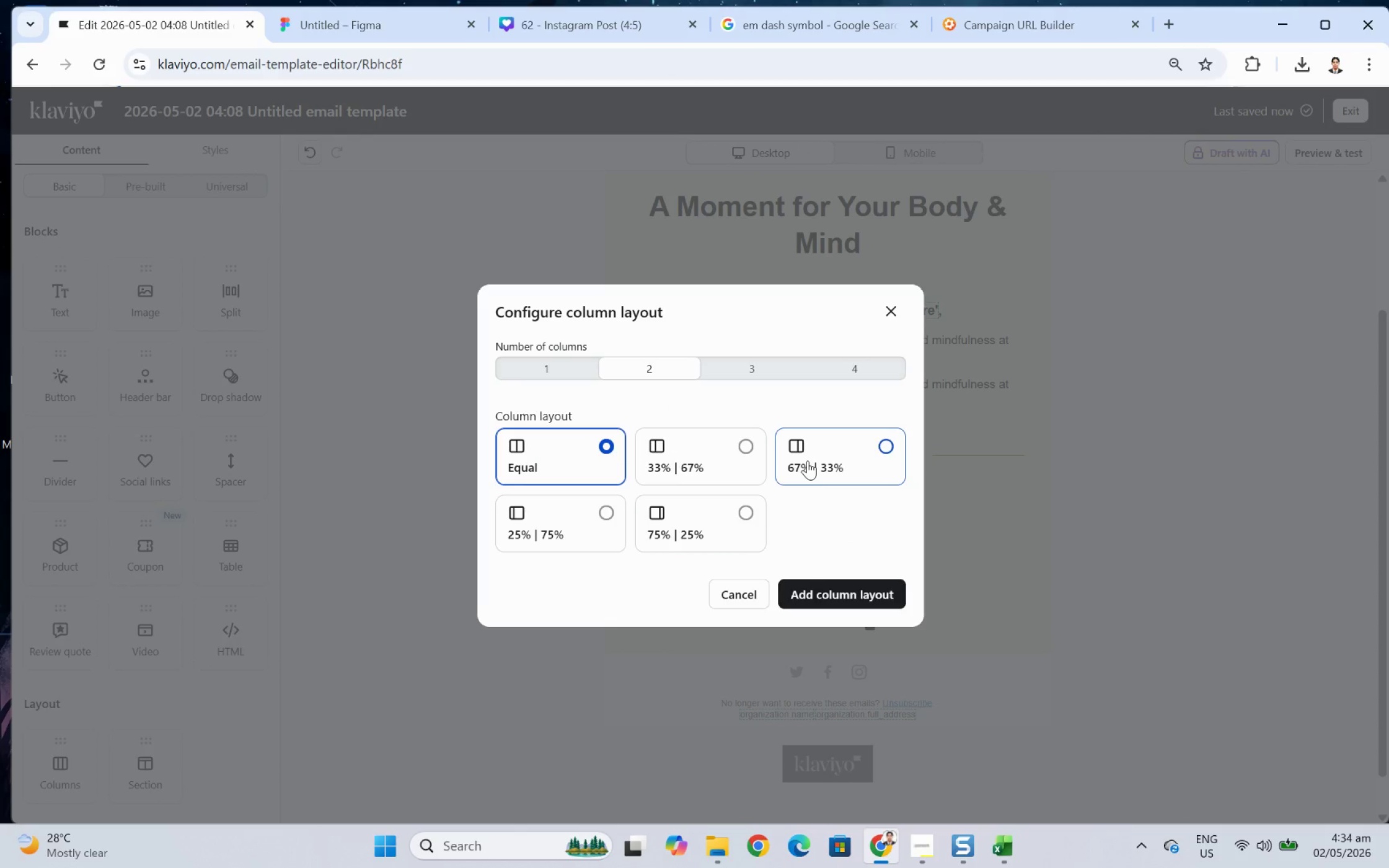 
left_click([862, 592])
 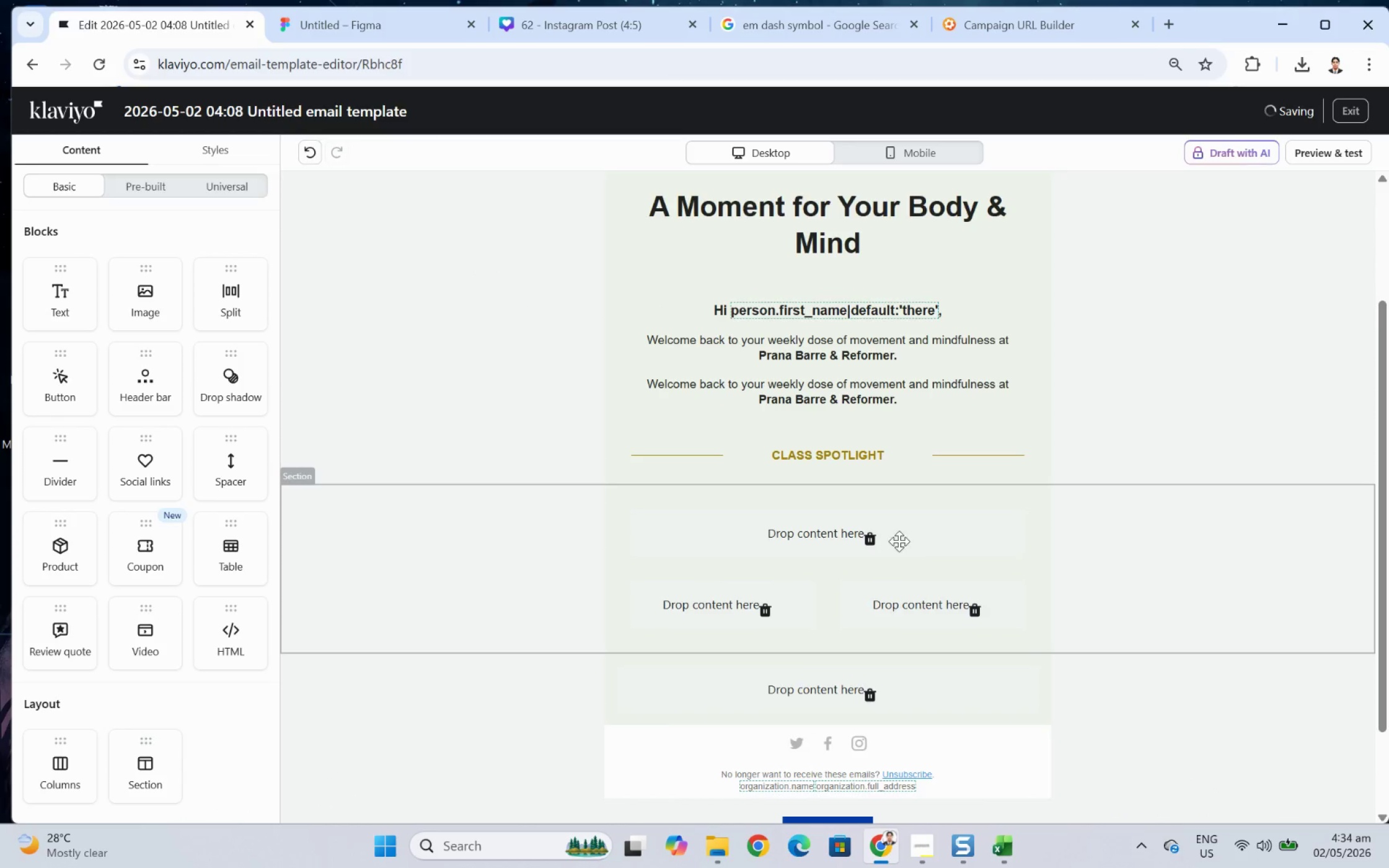 
left_click([870, 535])
 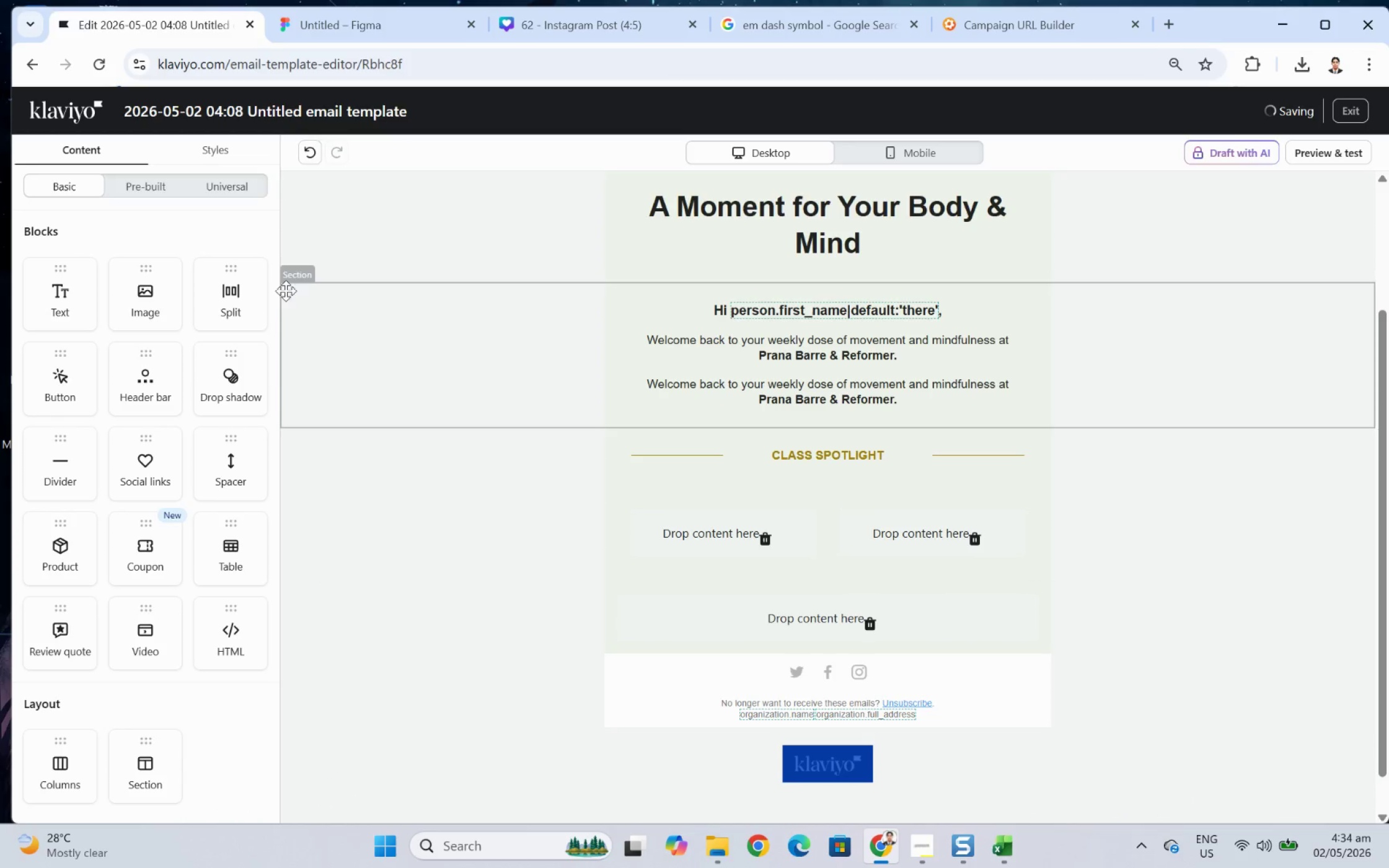 
left_click_drag(start_coordinate=[67, 293], to_coordinate=[902, 530])
 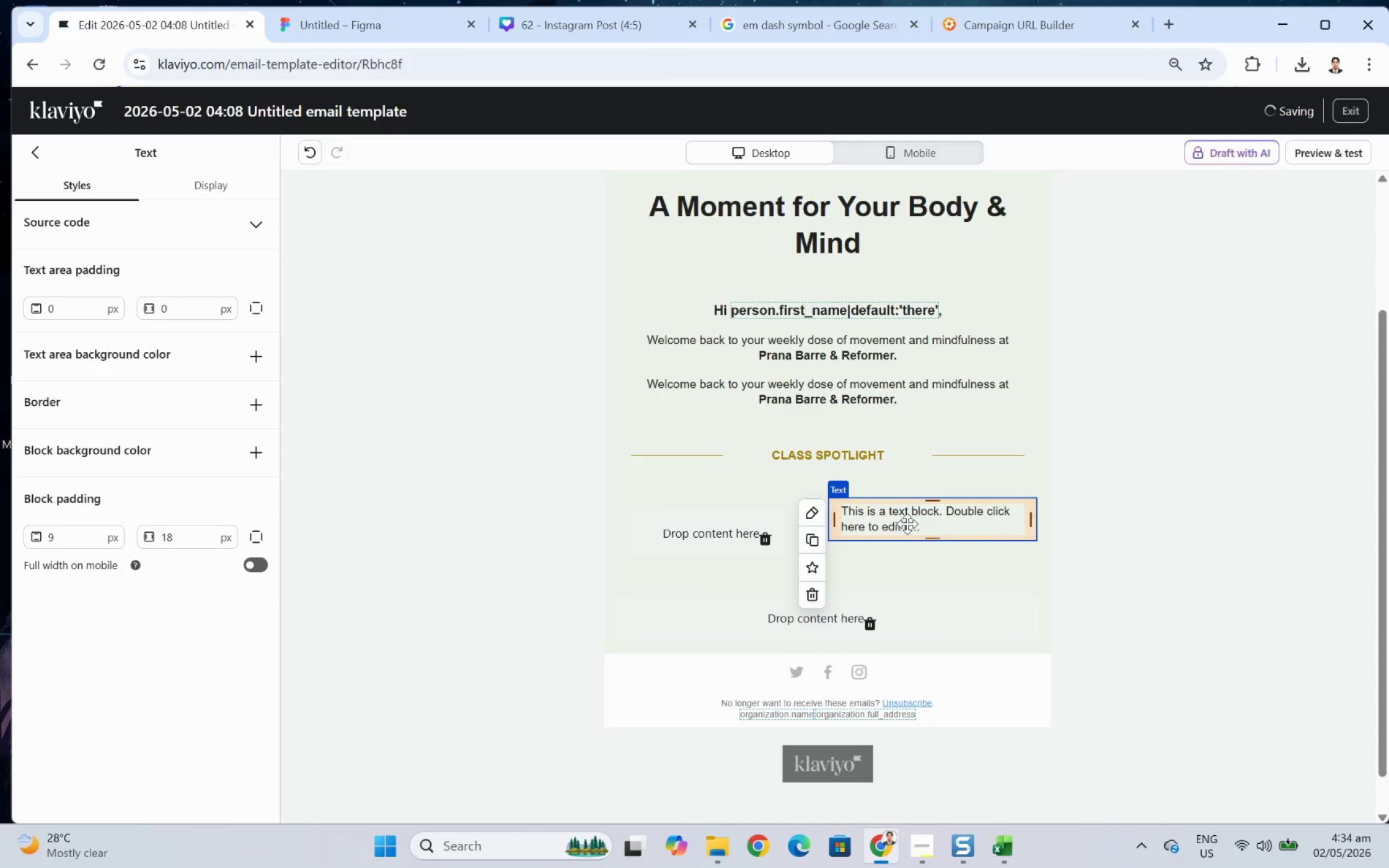 
double_click([907, 524])
 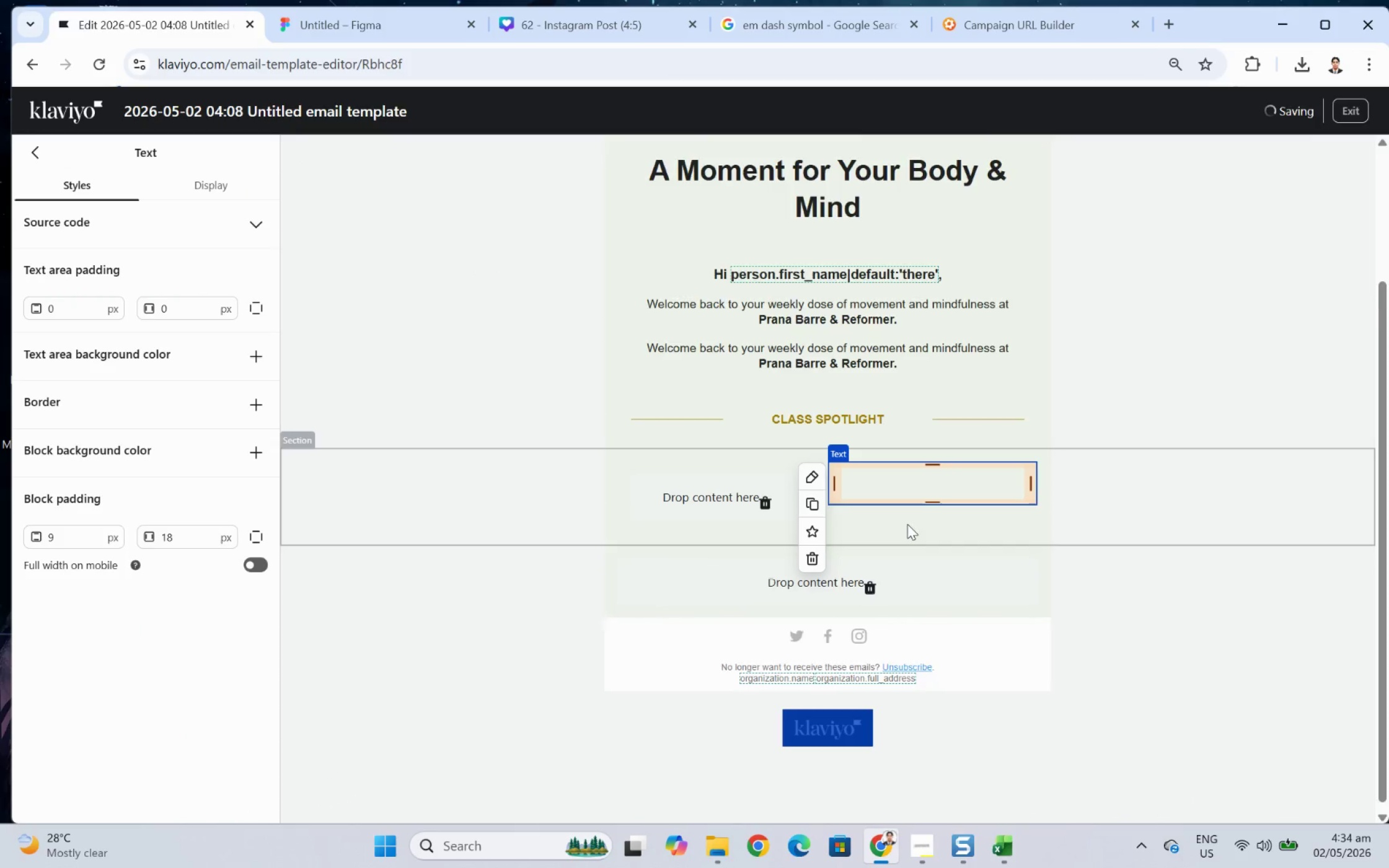 
key(Control+V)
 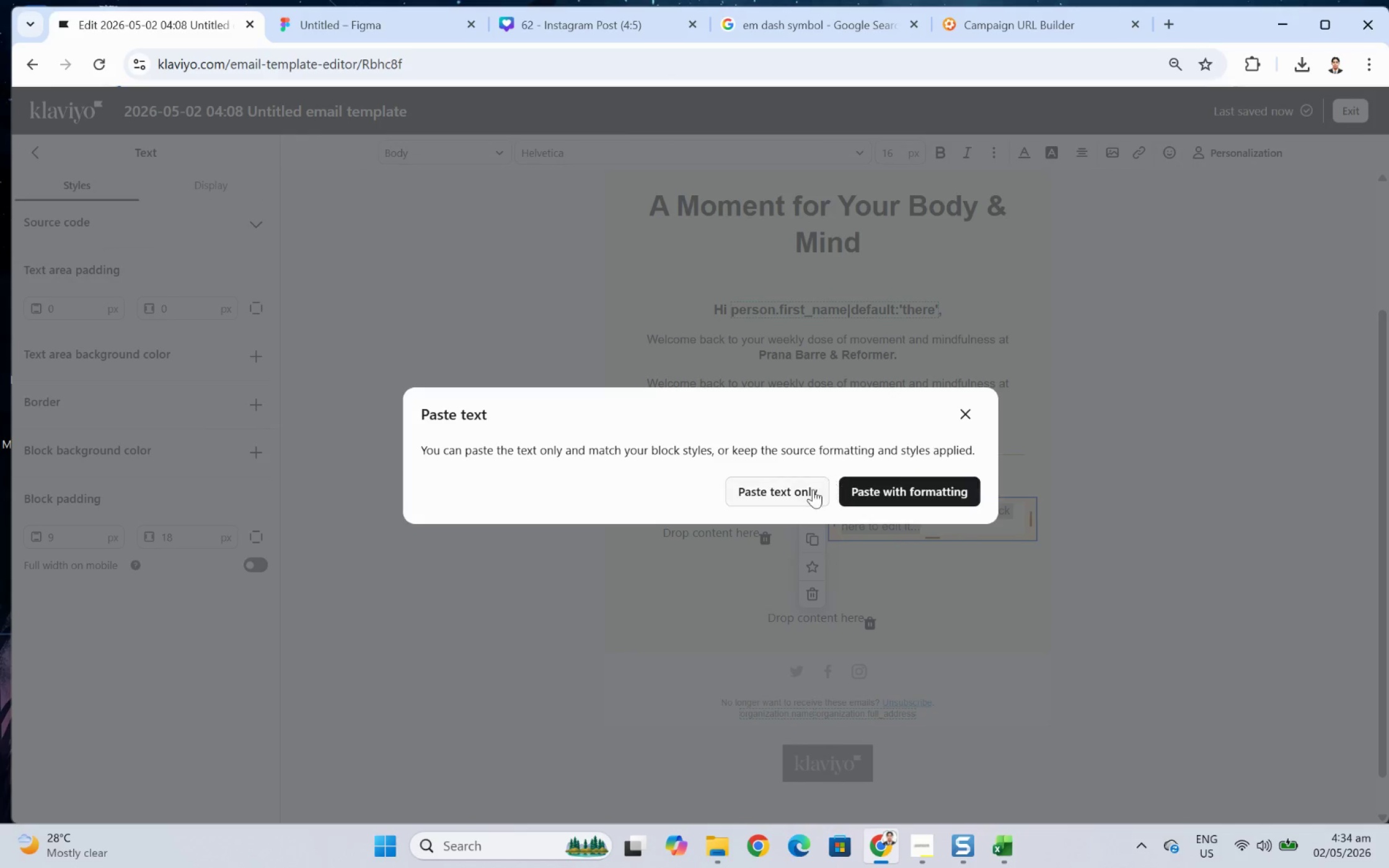 
left_click([789, 495])
 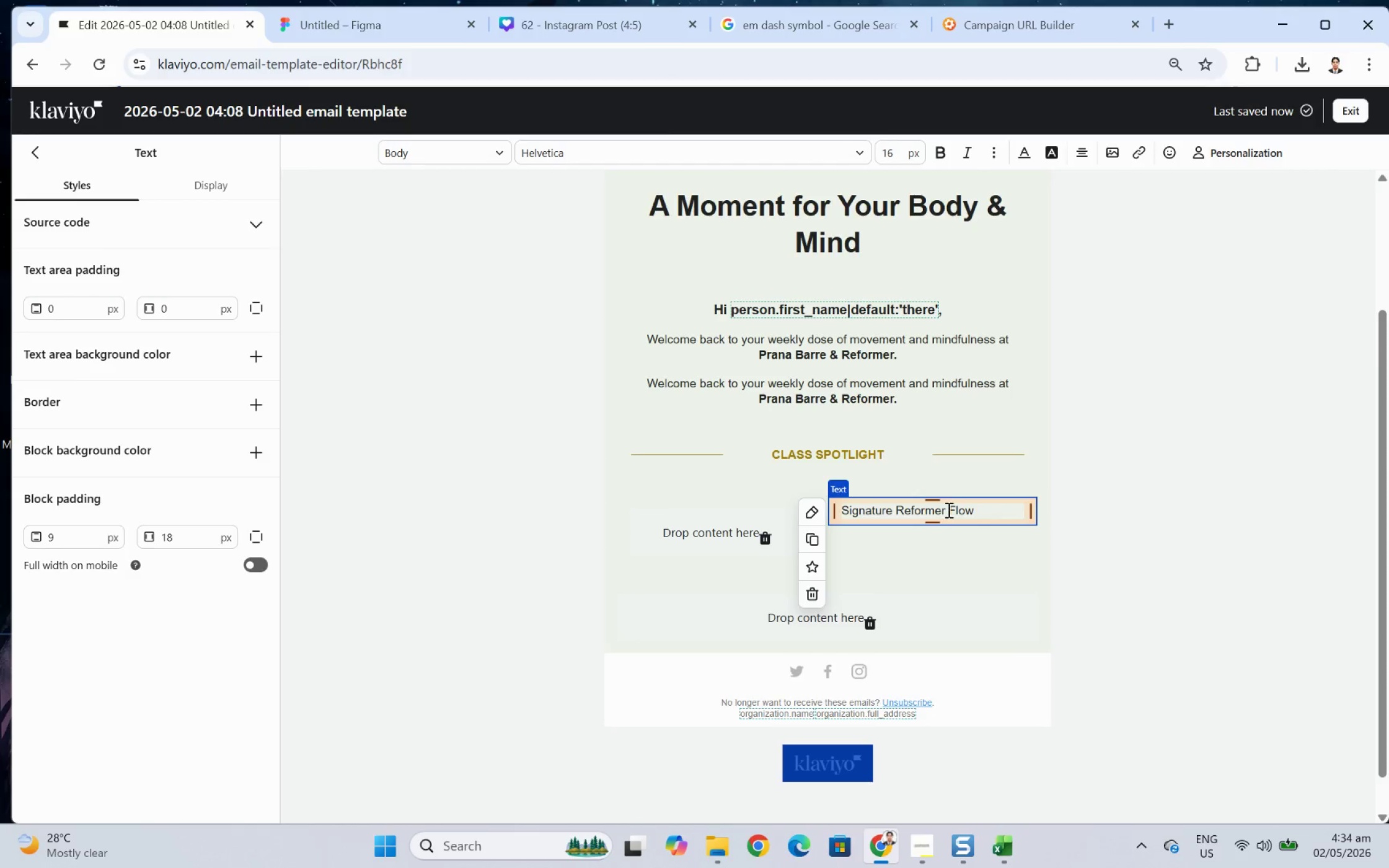 
double_click([948, 509])
 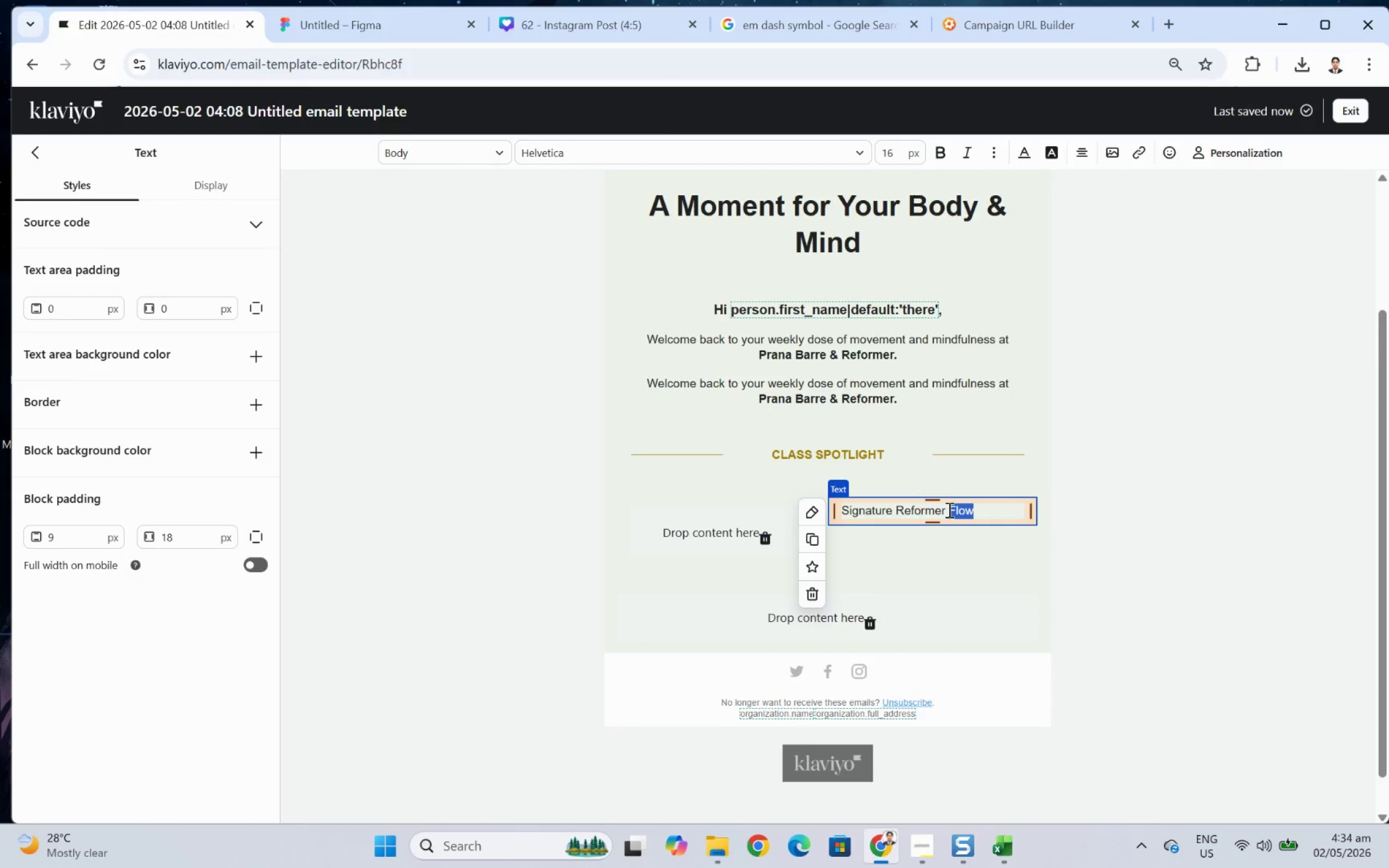 
triple_click([948, 509])
 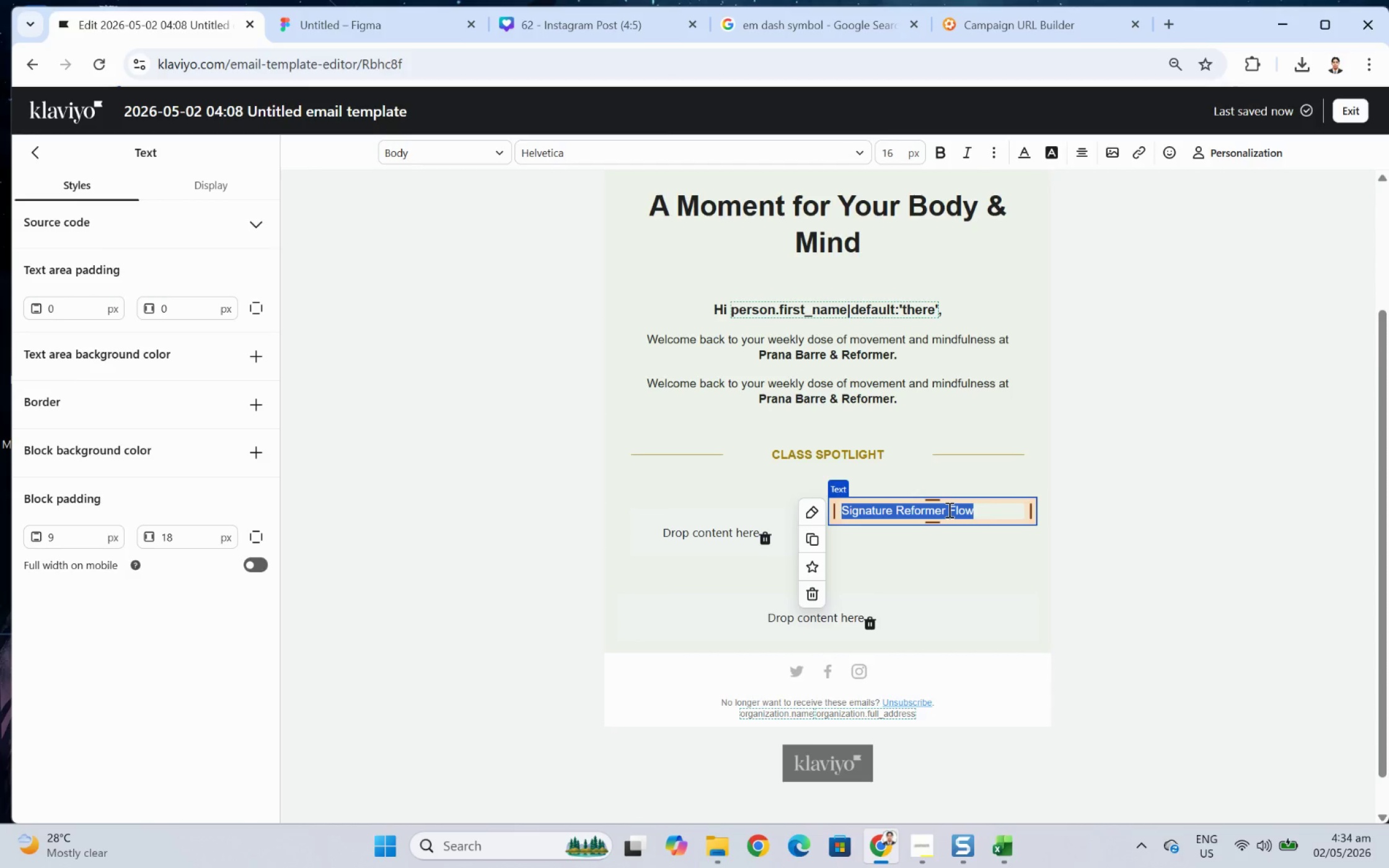 
key(Control+B)
 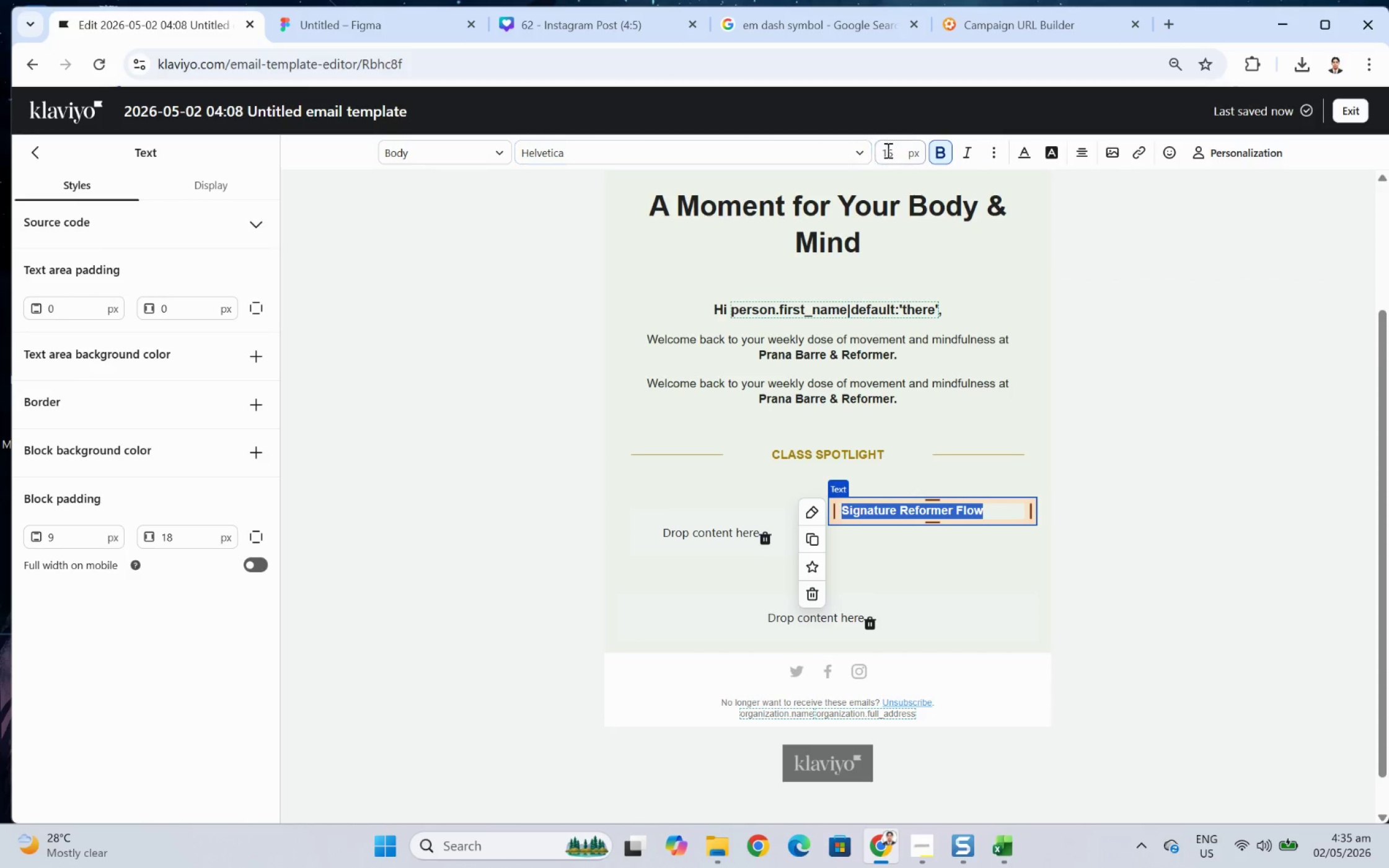 
double_click([894, 158])
 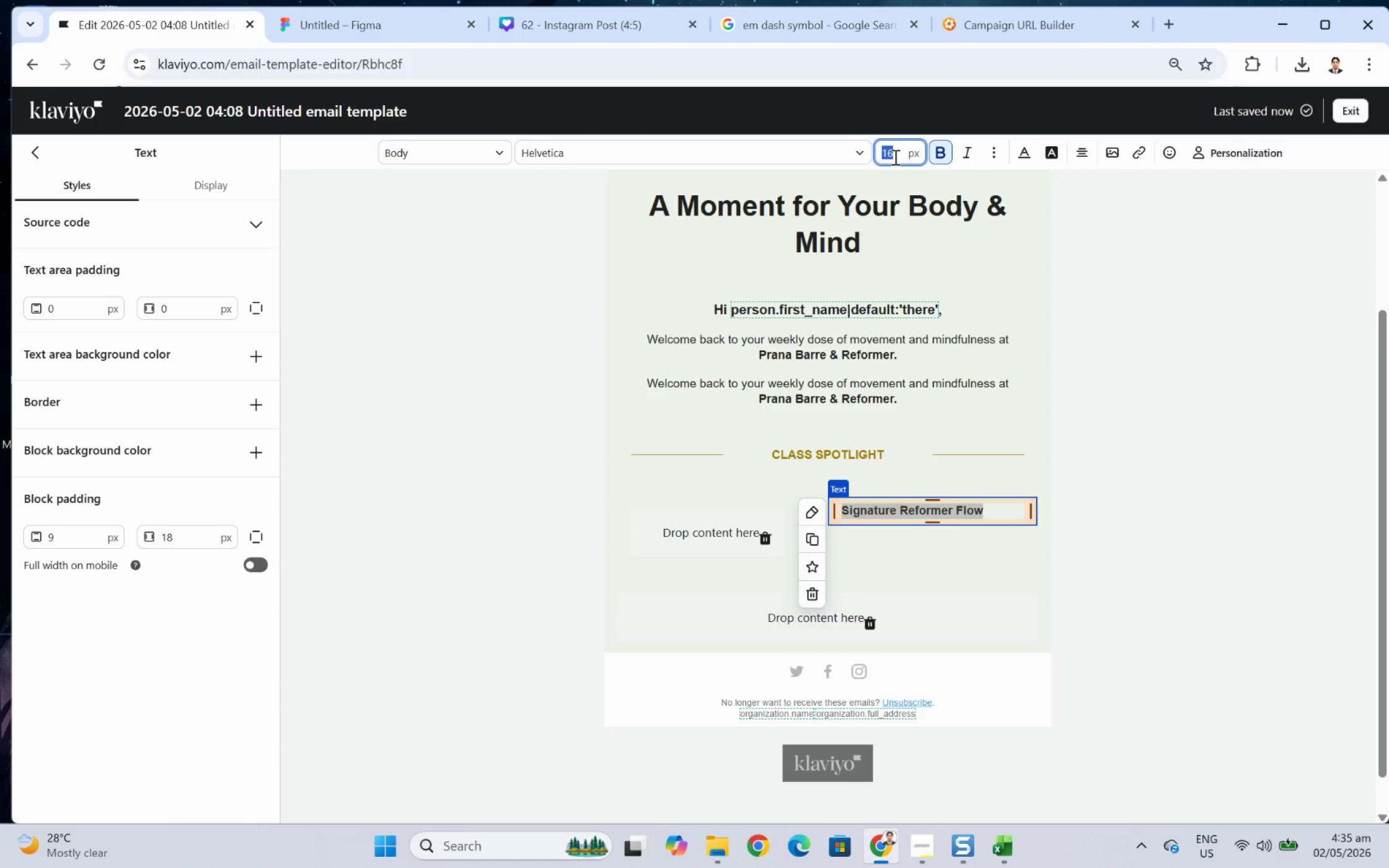 
hold_key(key=Numpad2, duration=0.31)
 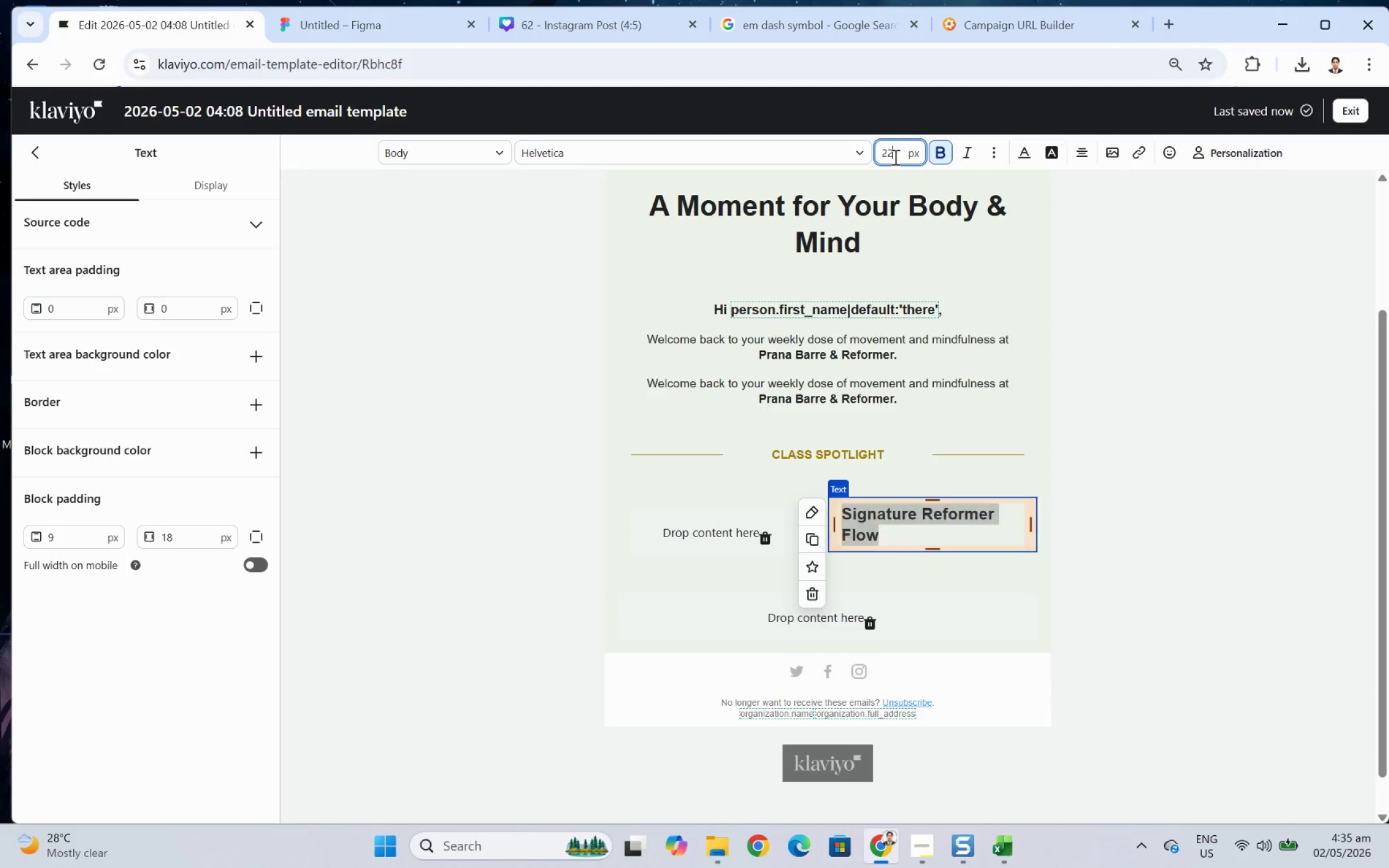 
key(Numpad2)
 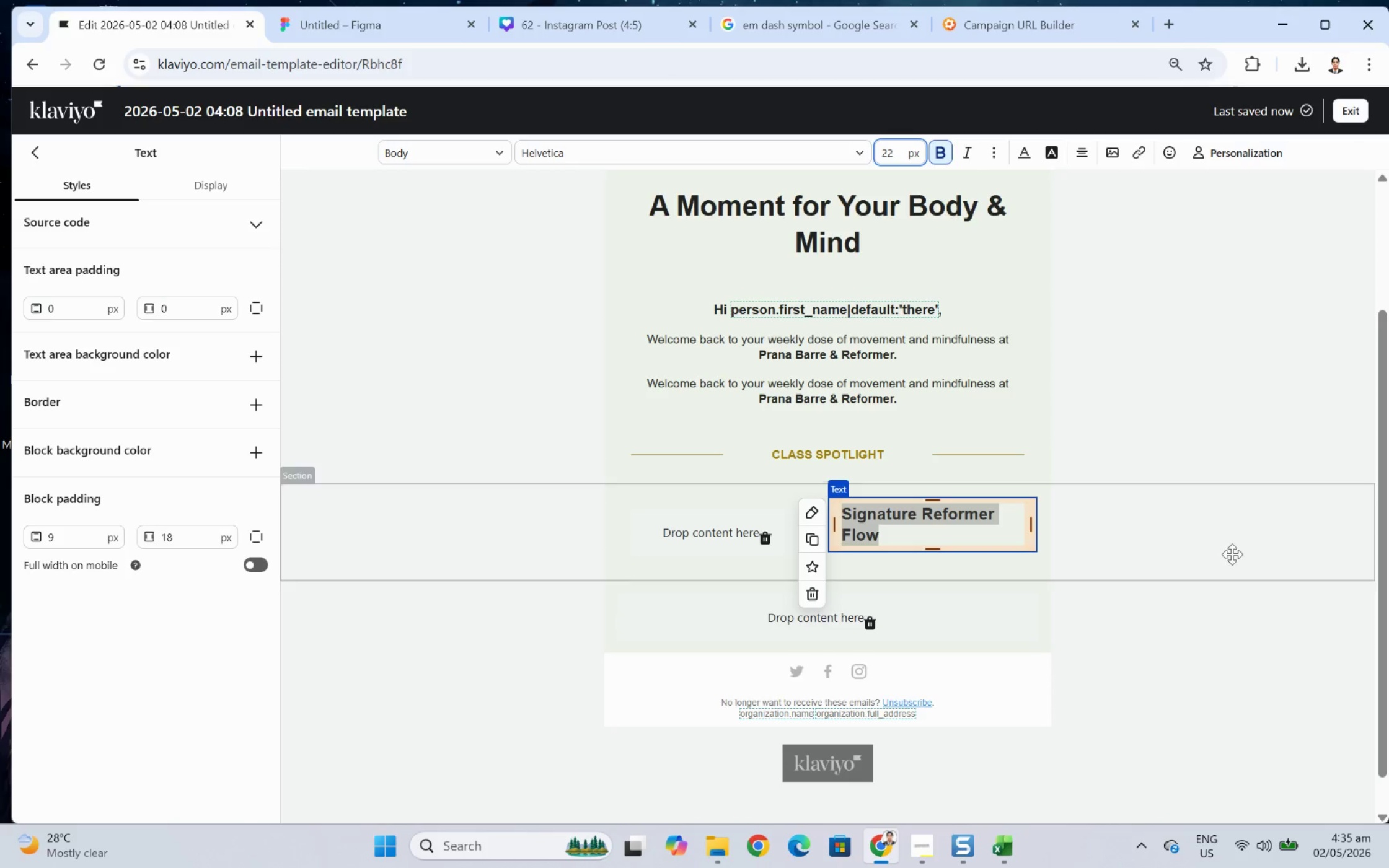 
left_click([1232, 555])
 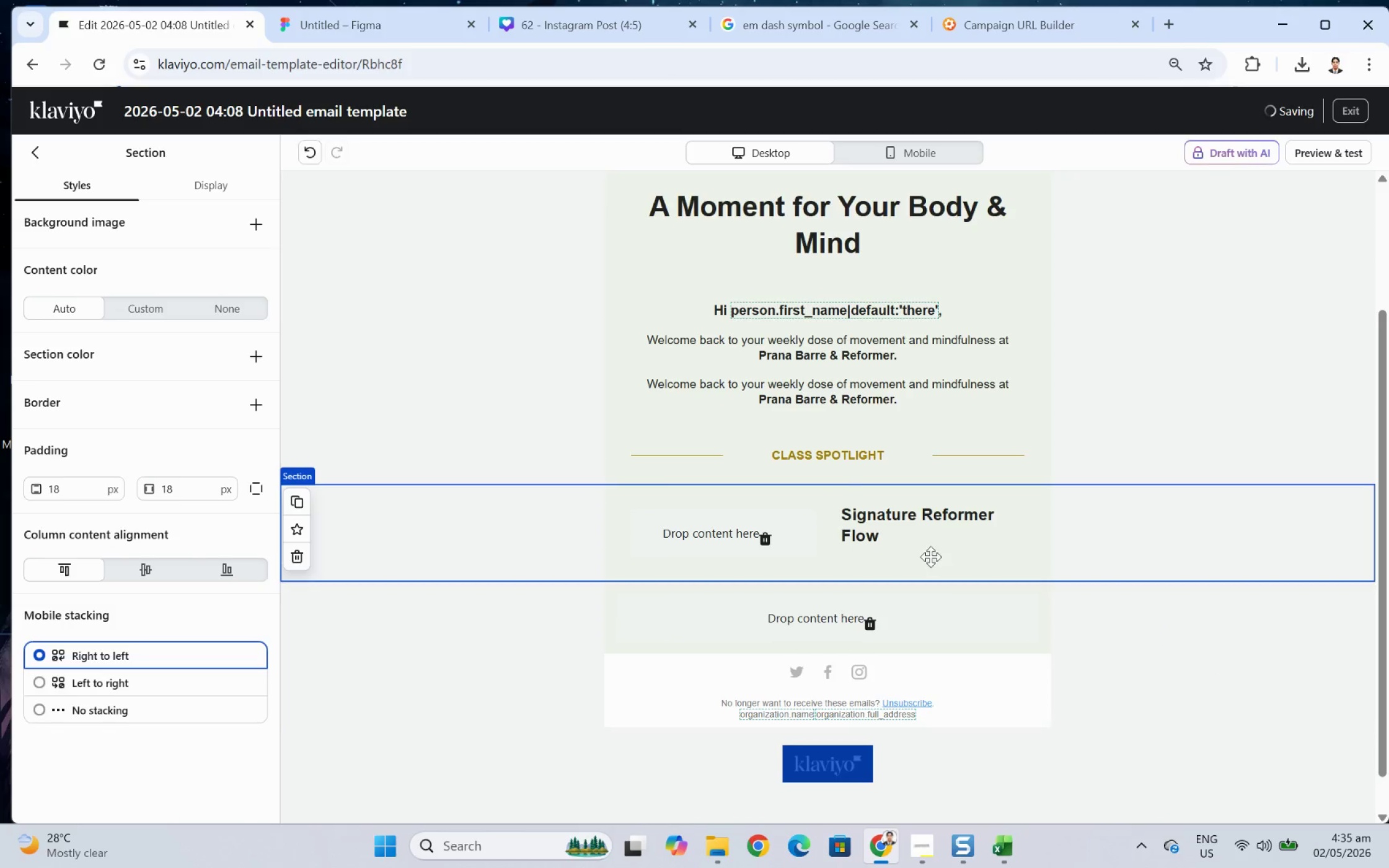 
double_click([928, 524])
 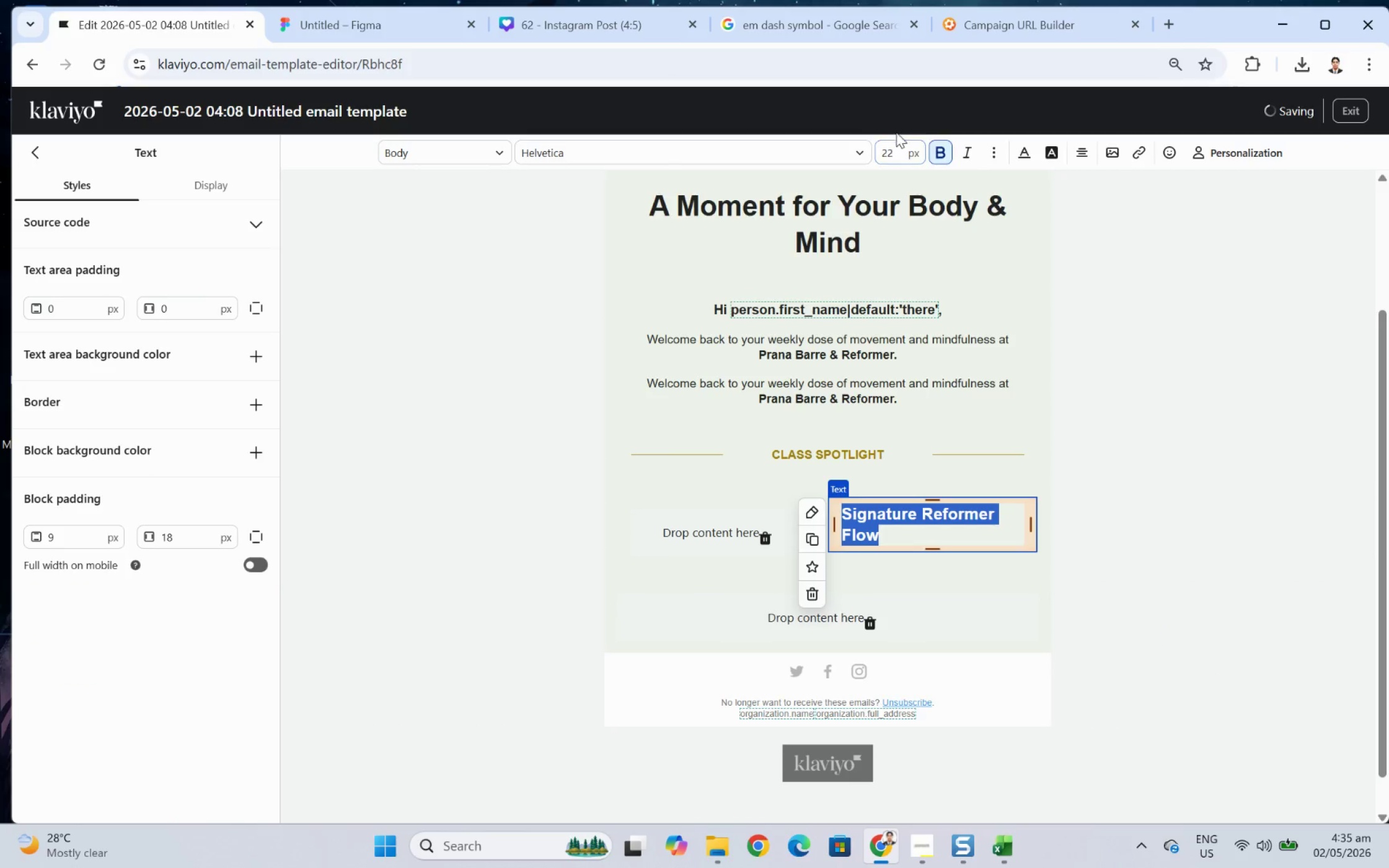 
double_click([895, 151])
 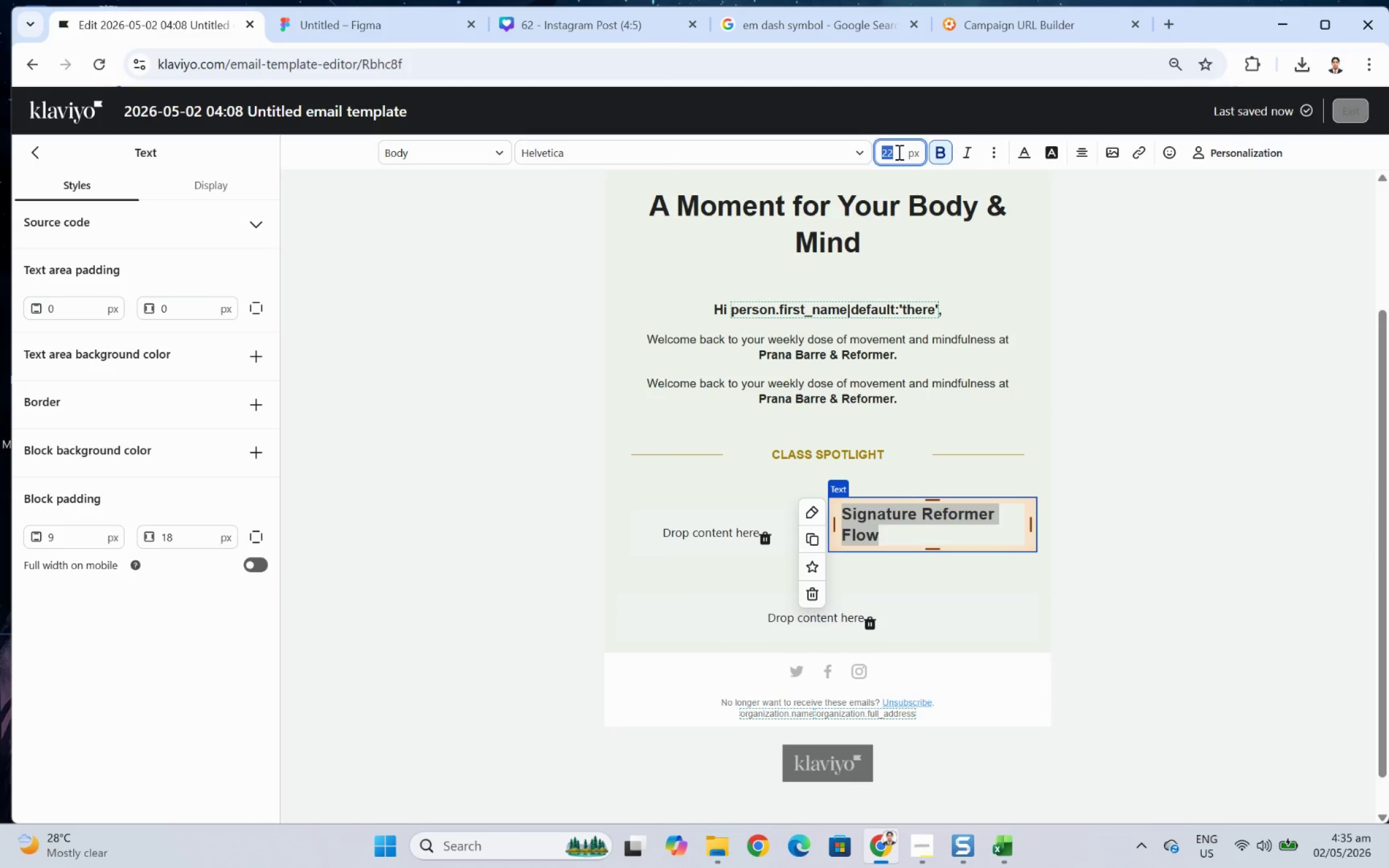 
key(Numpad2)
 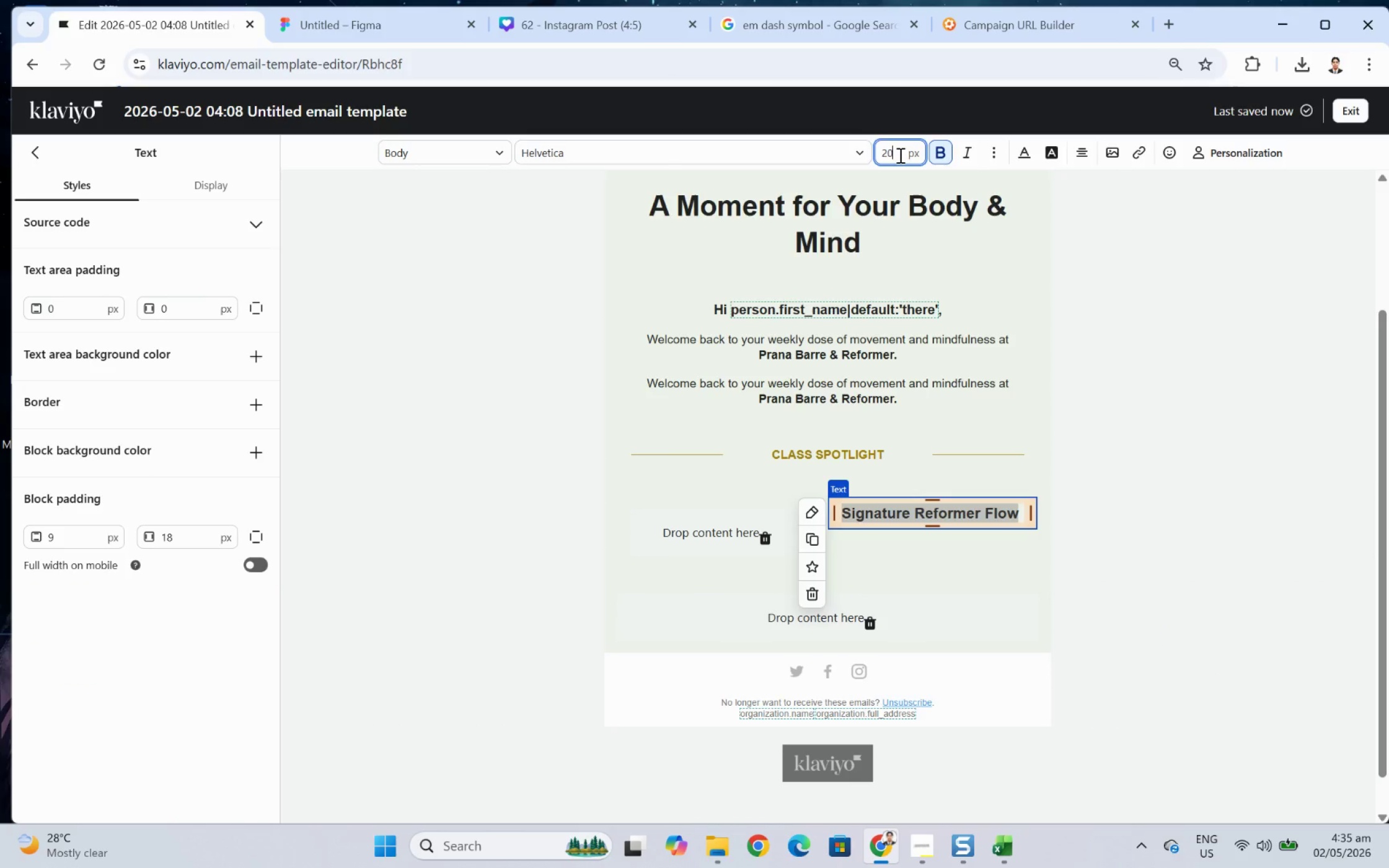 
key(Numpad0)
 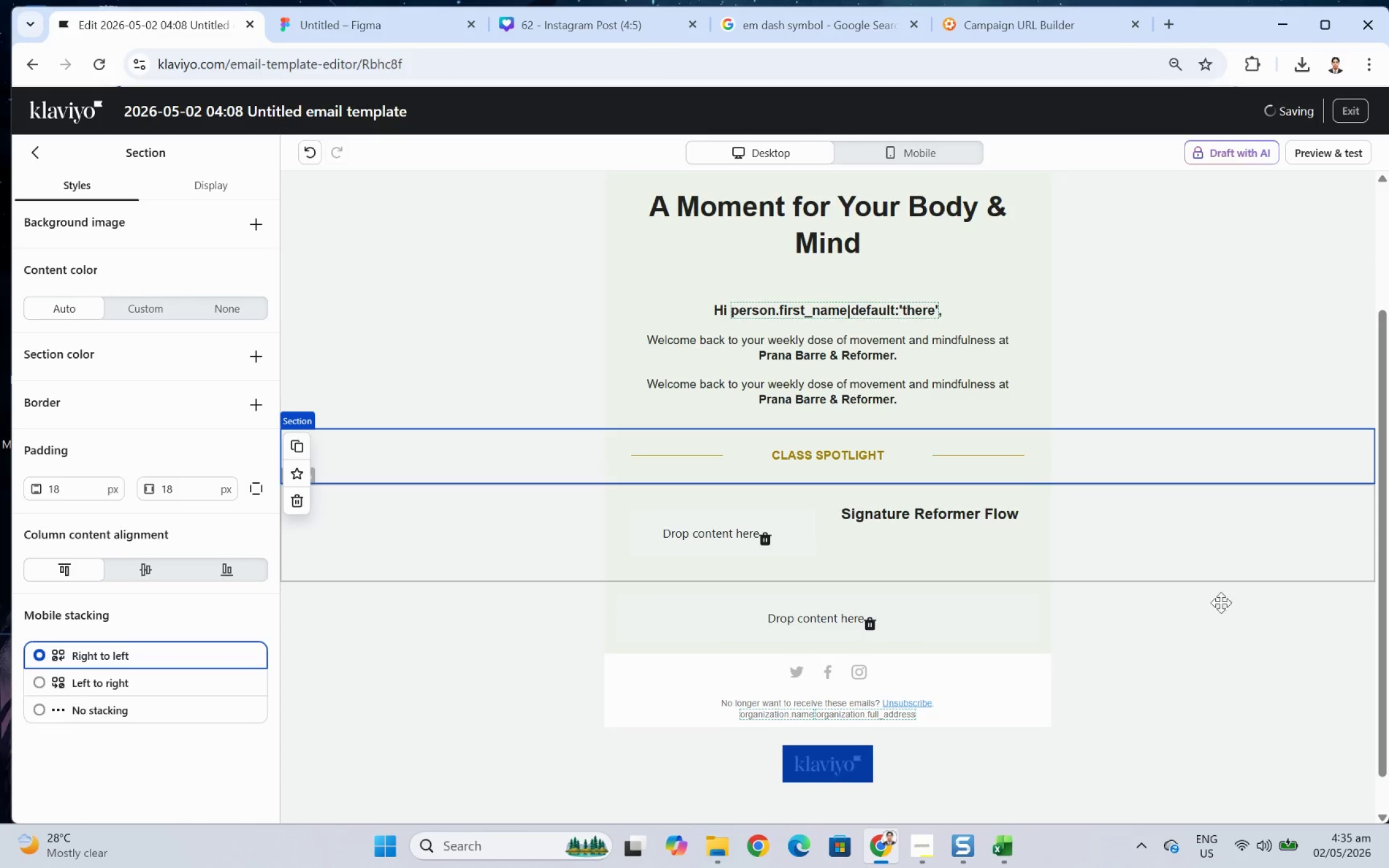 
left_click([1215, 615])
 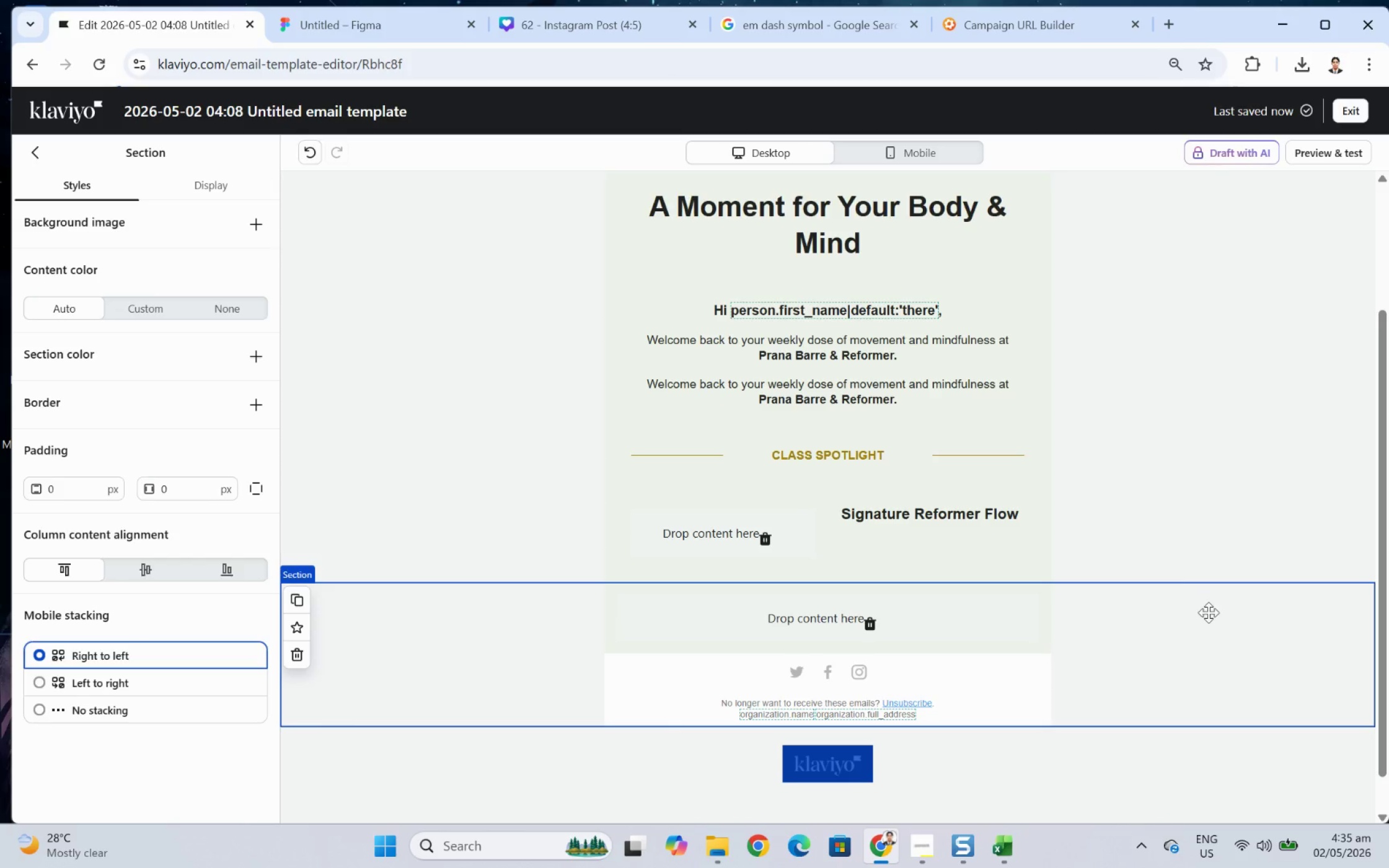 
wait(7.69)
 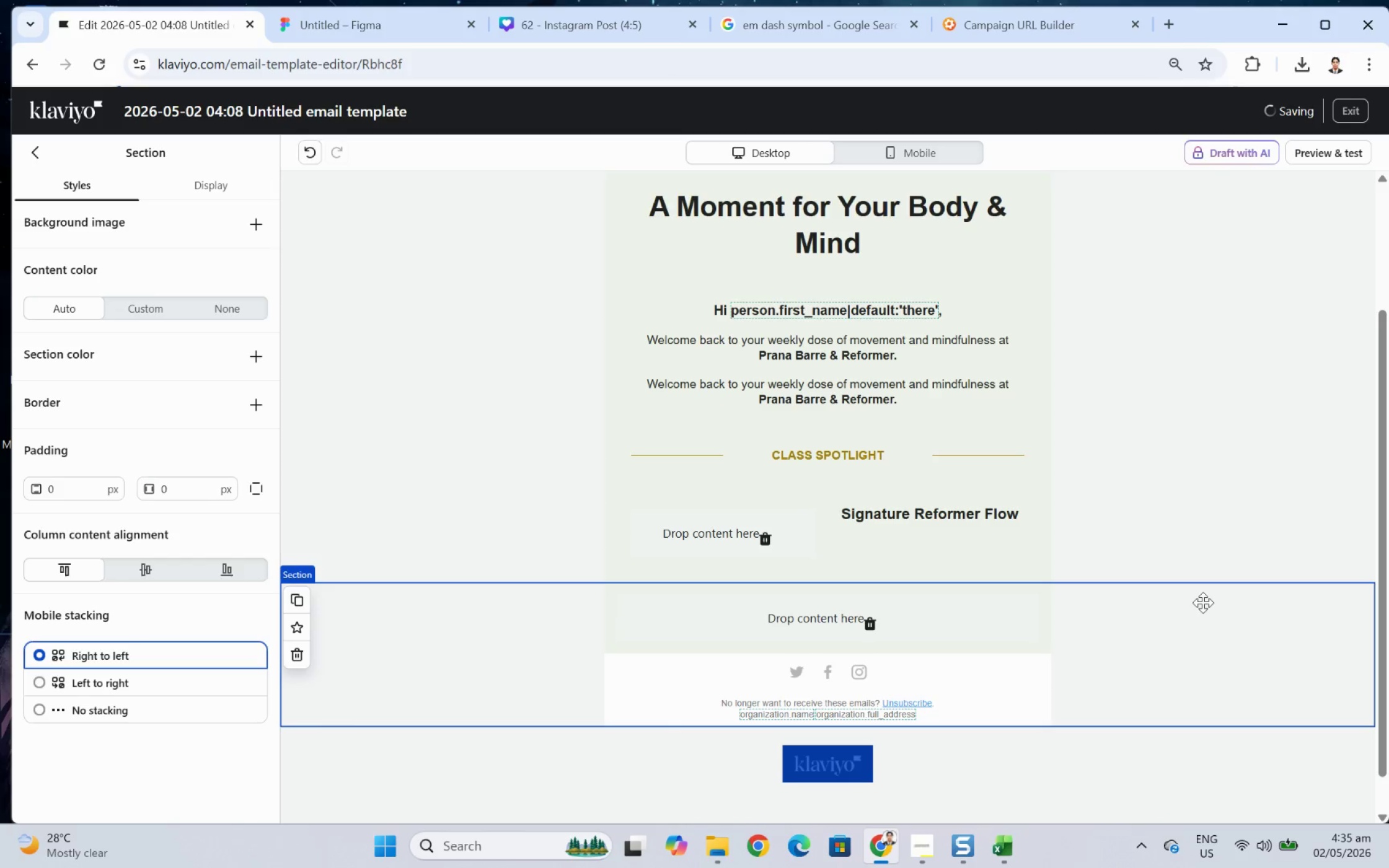 
left_click([963, 523])
 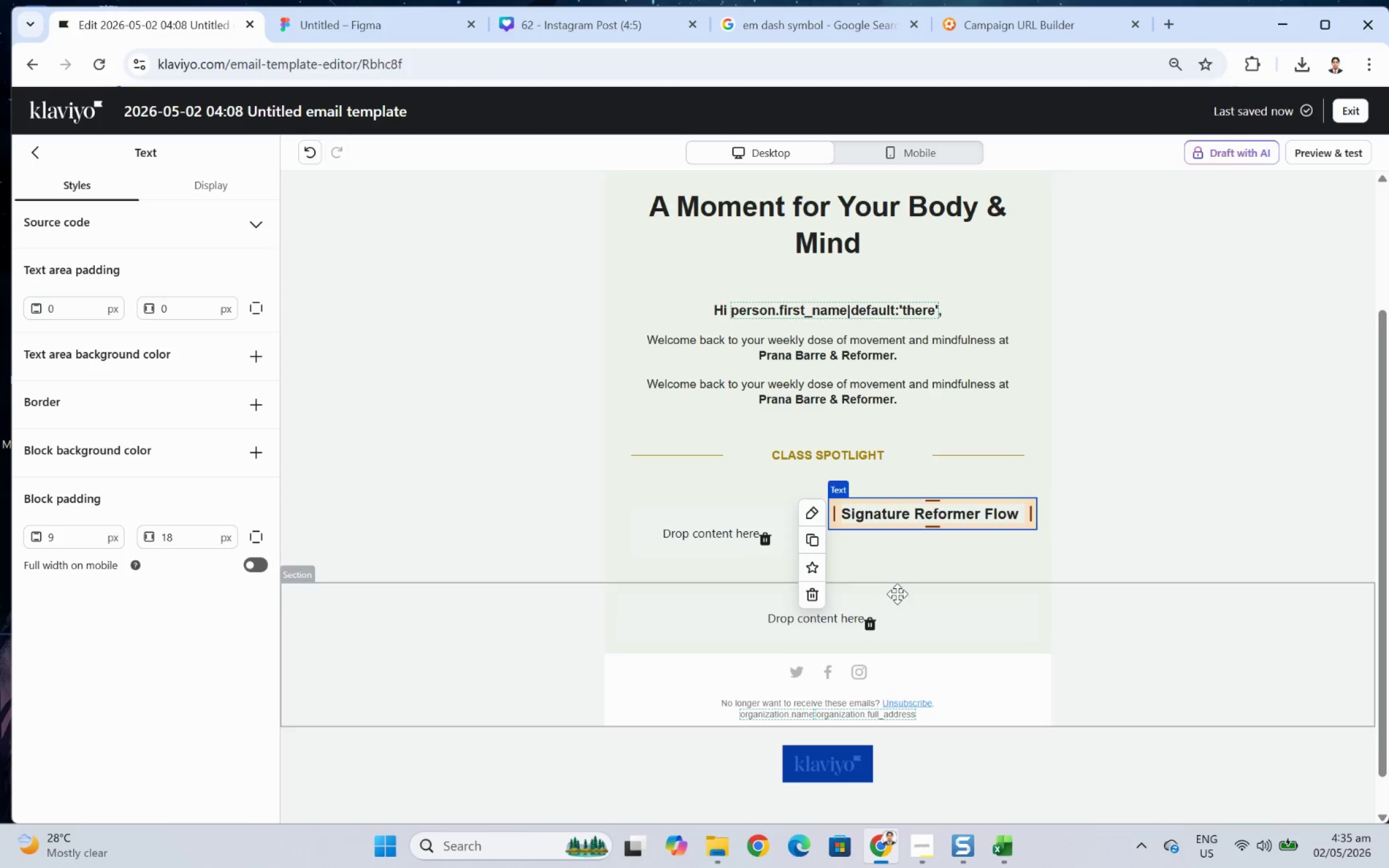 
wait(6.38)
 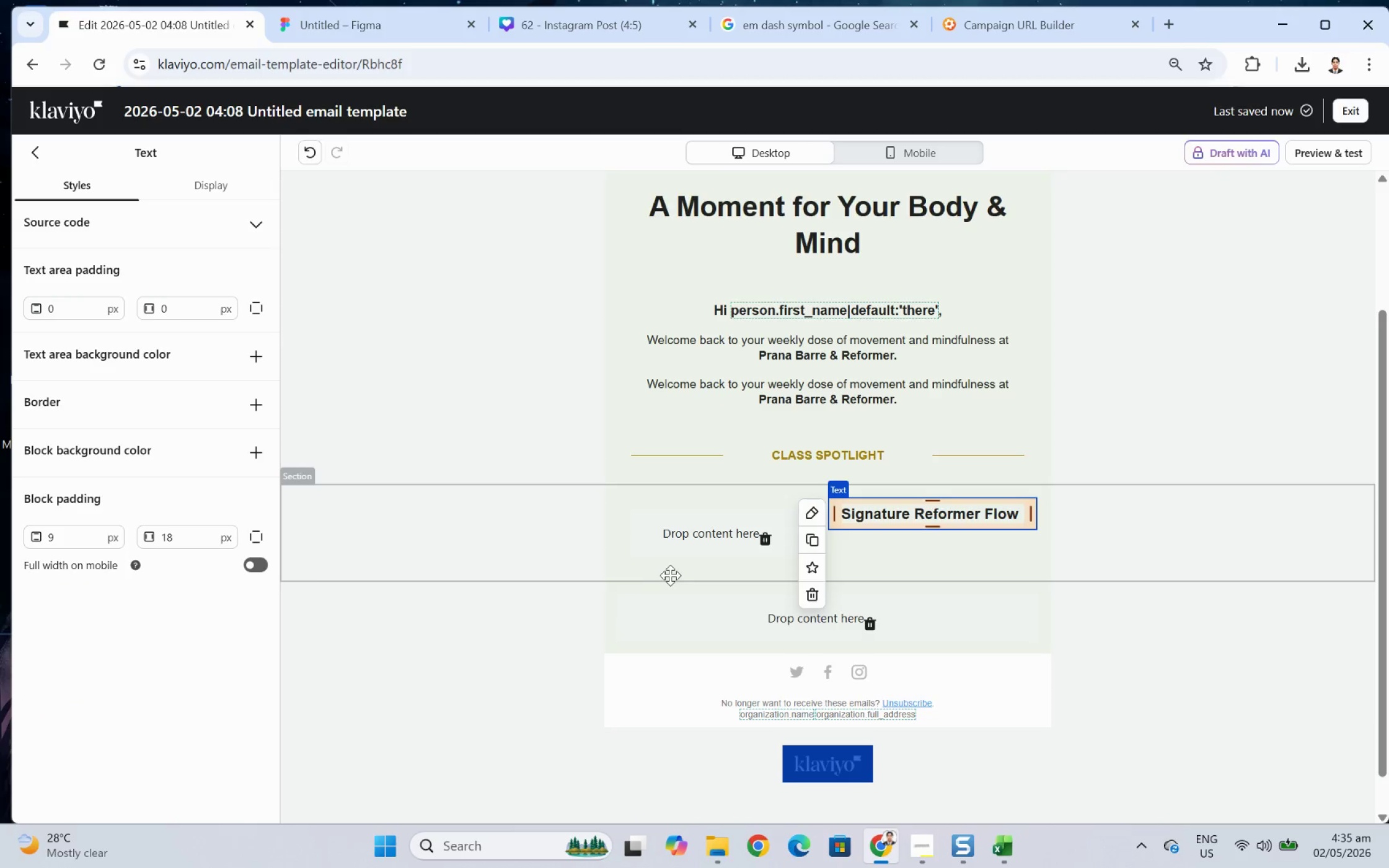 
left_click([34, 158])
 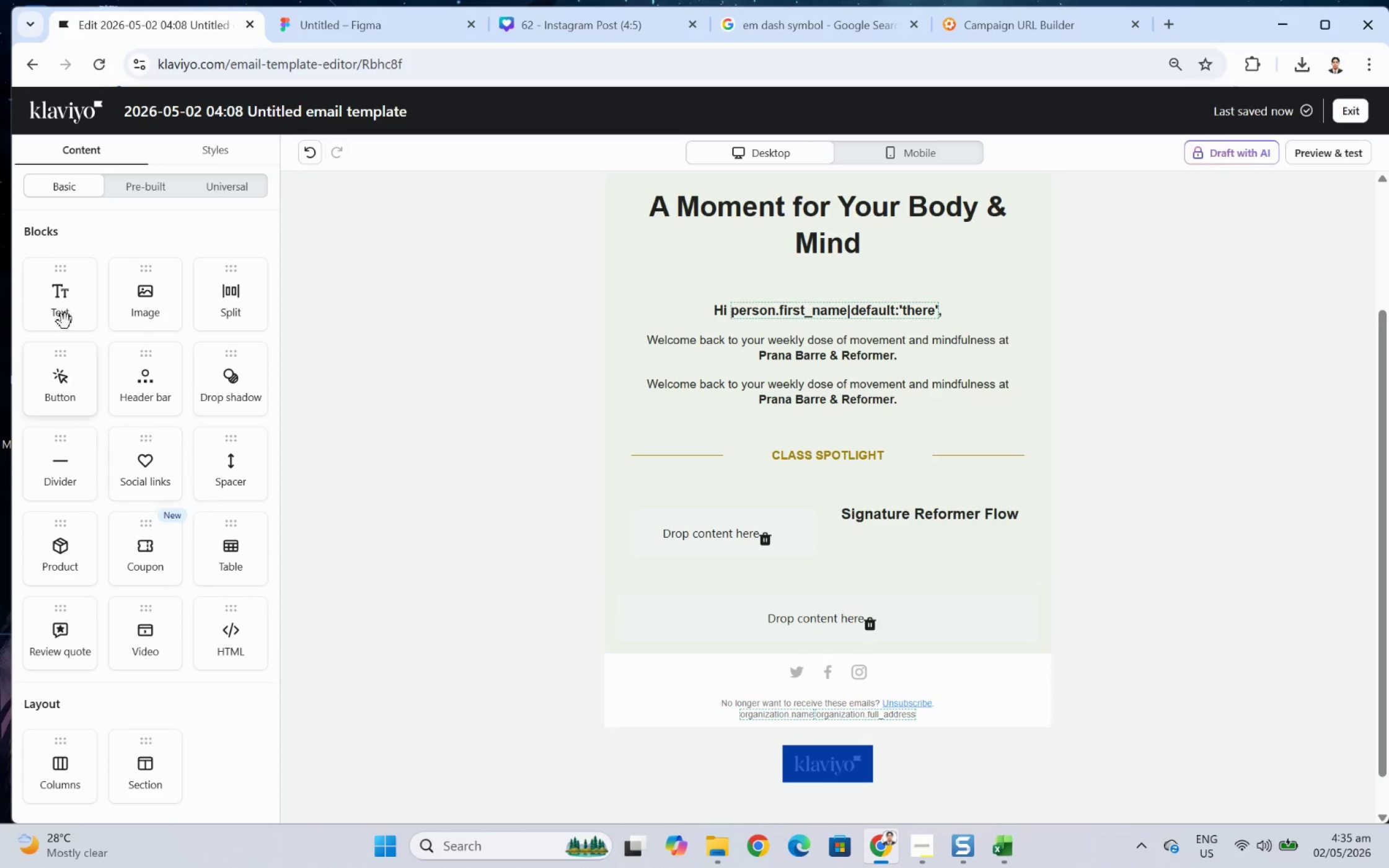 
left_click_drag(start_coordinate=[58, 297], to_coordinate=[888, 551])
 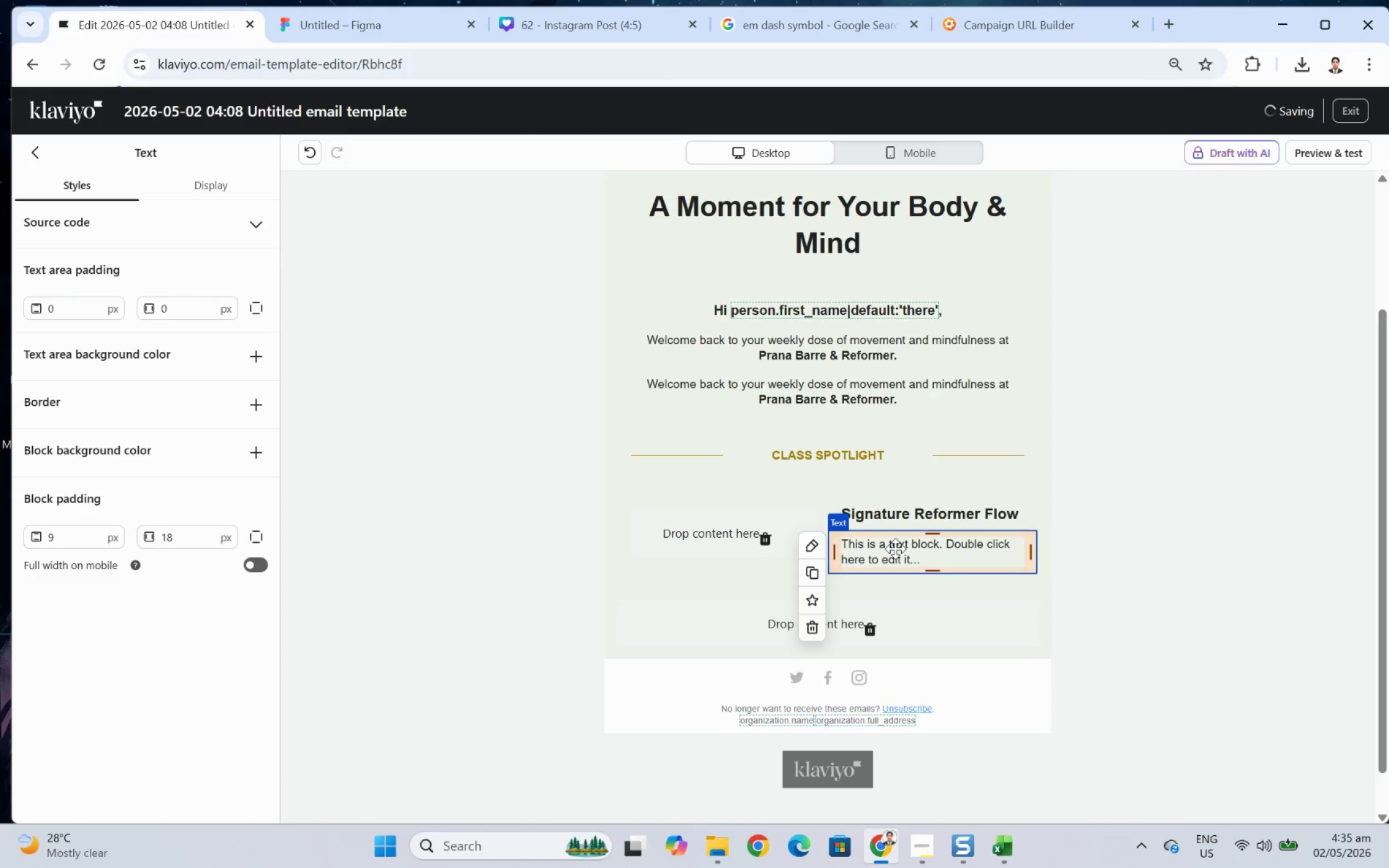 
double_click([895, 548])
 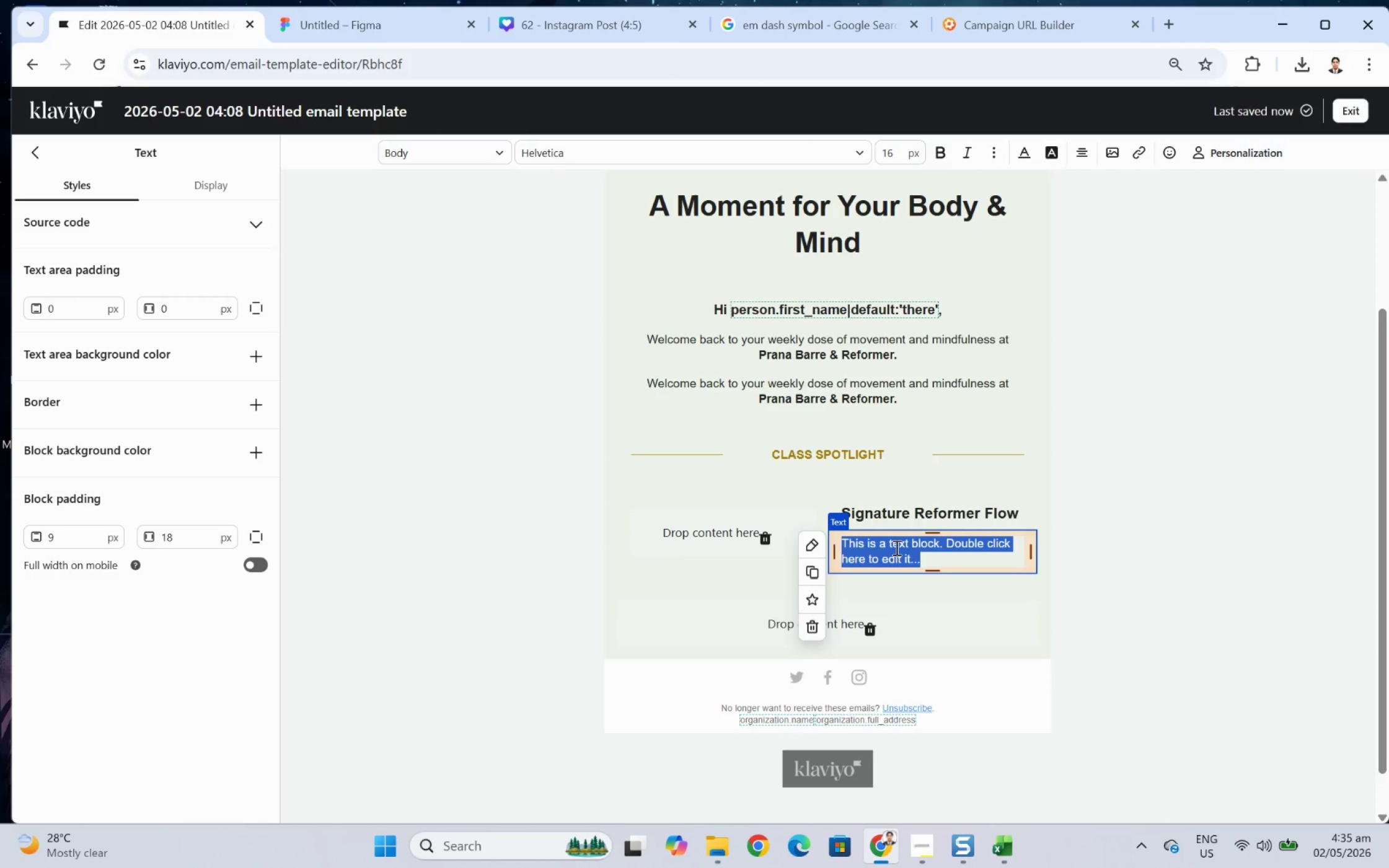 
wait(7.51)
 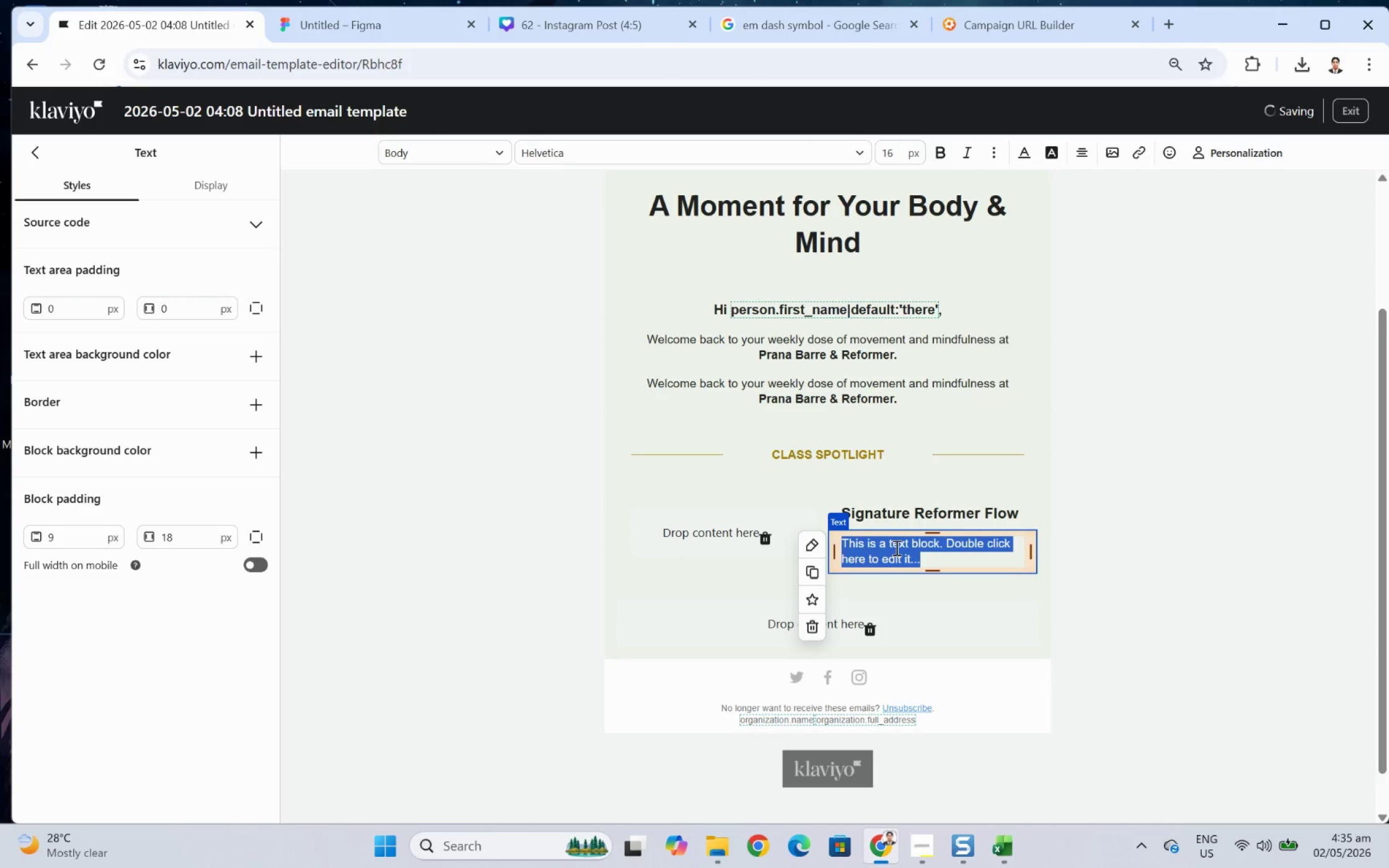 
type(Build strength, )
 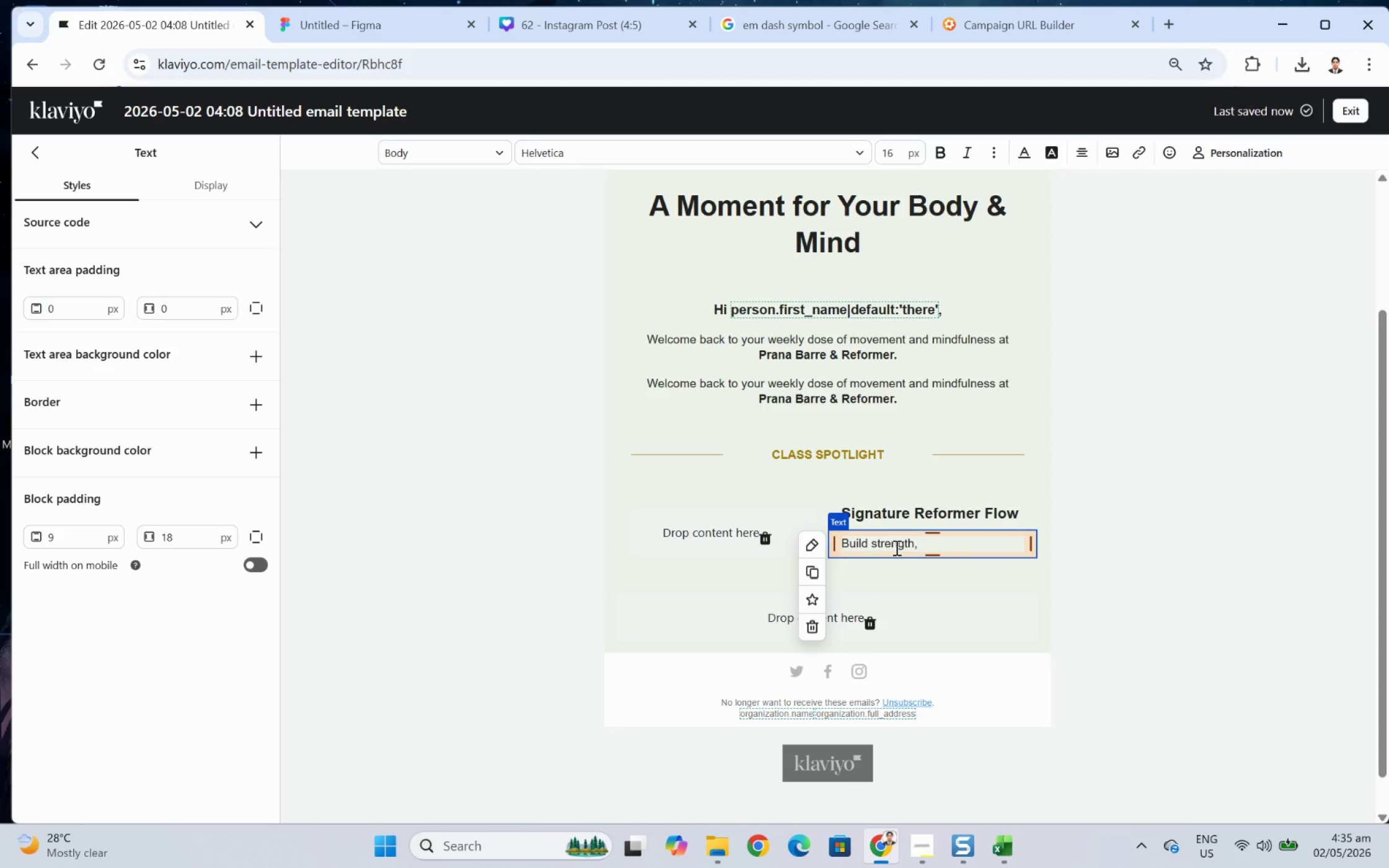 
type(improve posture, )
 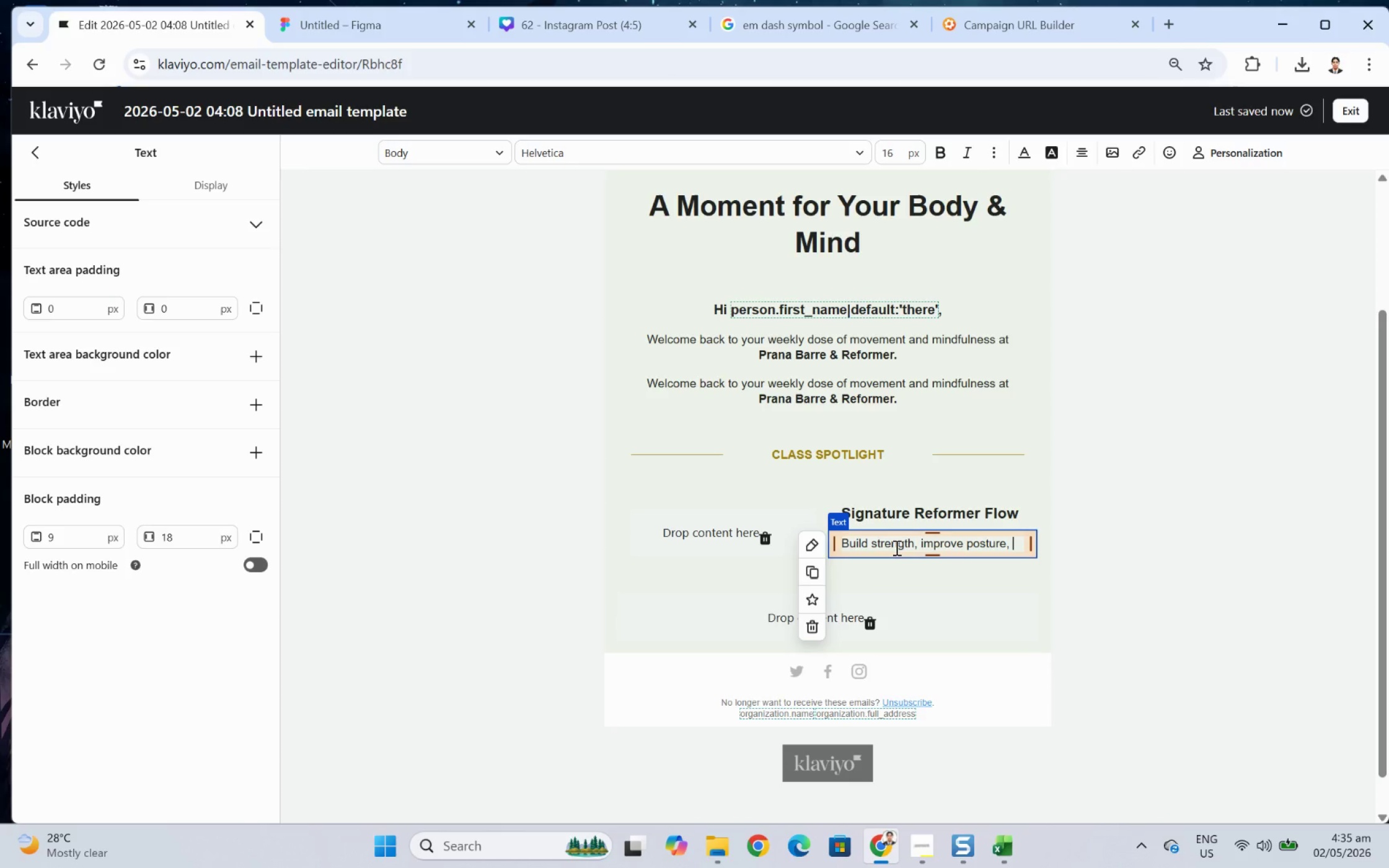 
type(and lengthern)
key(Backspace)
key(Backspace)
type(n your body)
 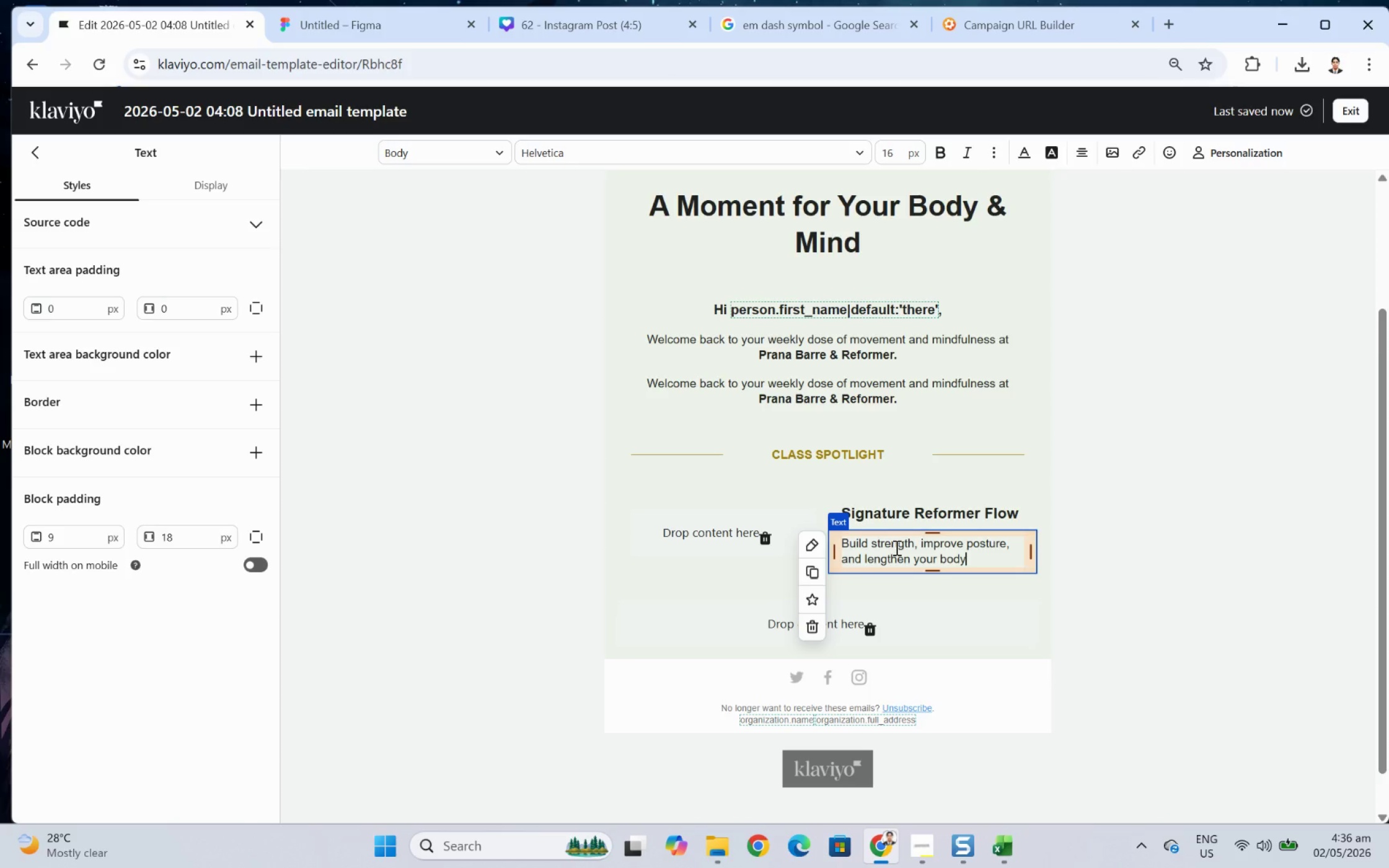 
wait(9.48)
 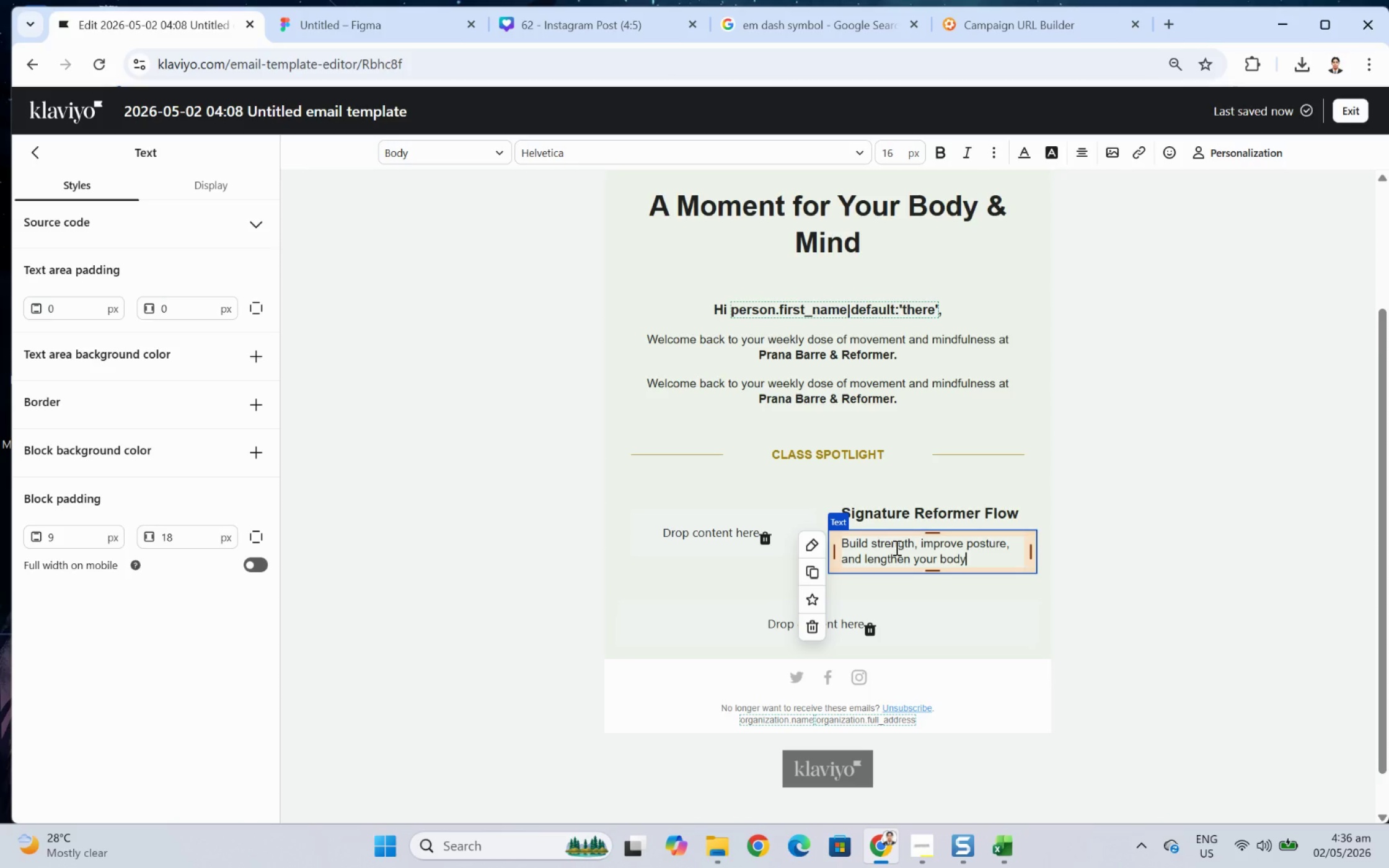 
type(w)
key(Backspace)
type( with our signature reformer session designed for all levels.)
 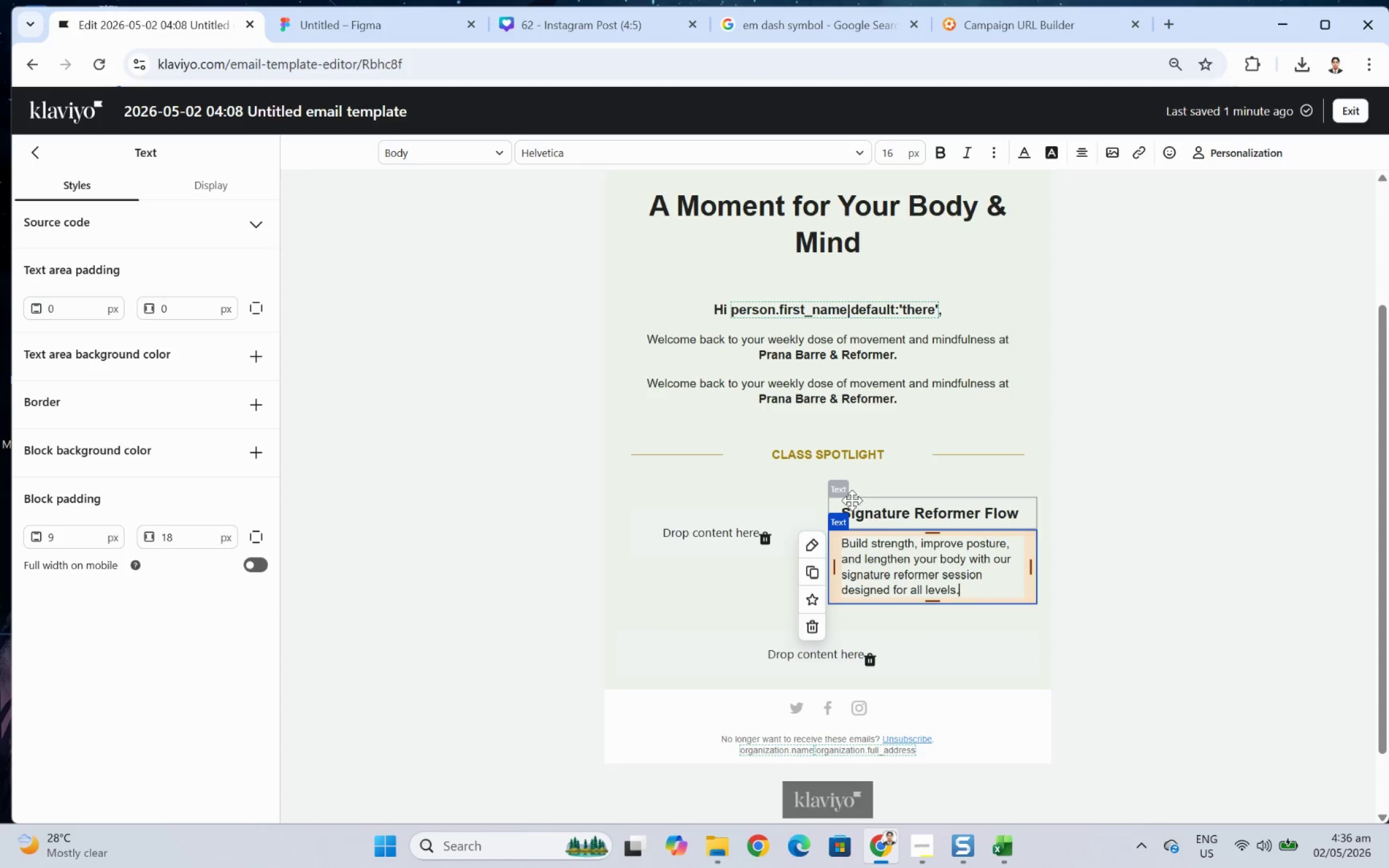 
wait(7.21)
 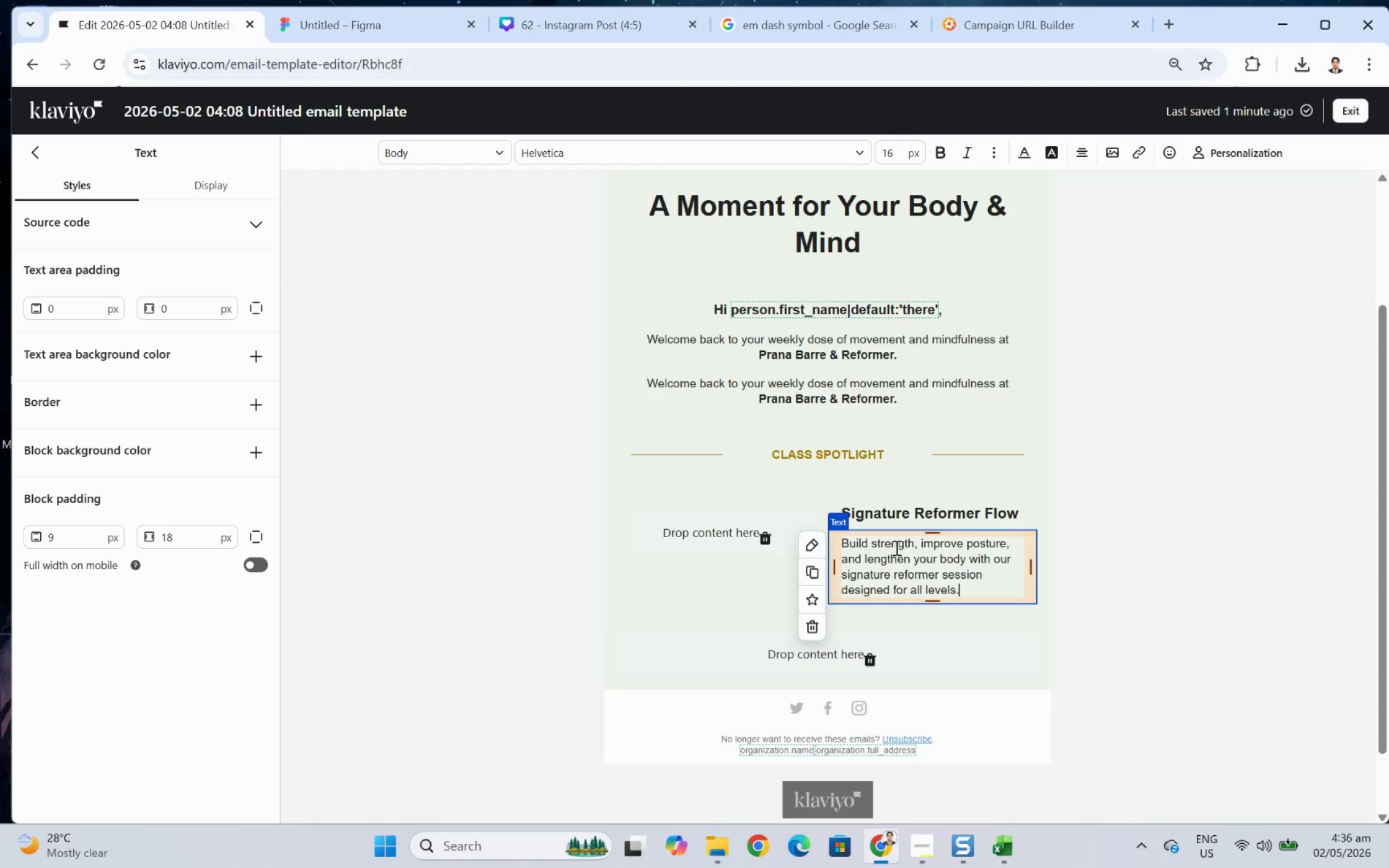 
left_click([1240, 693])
 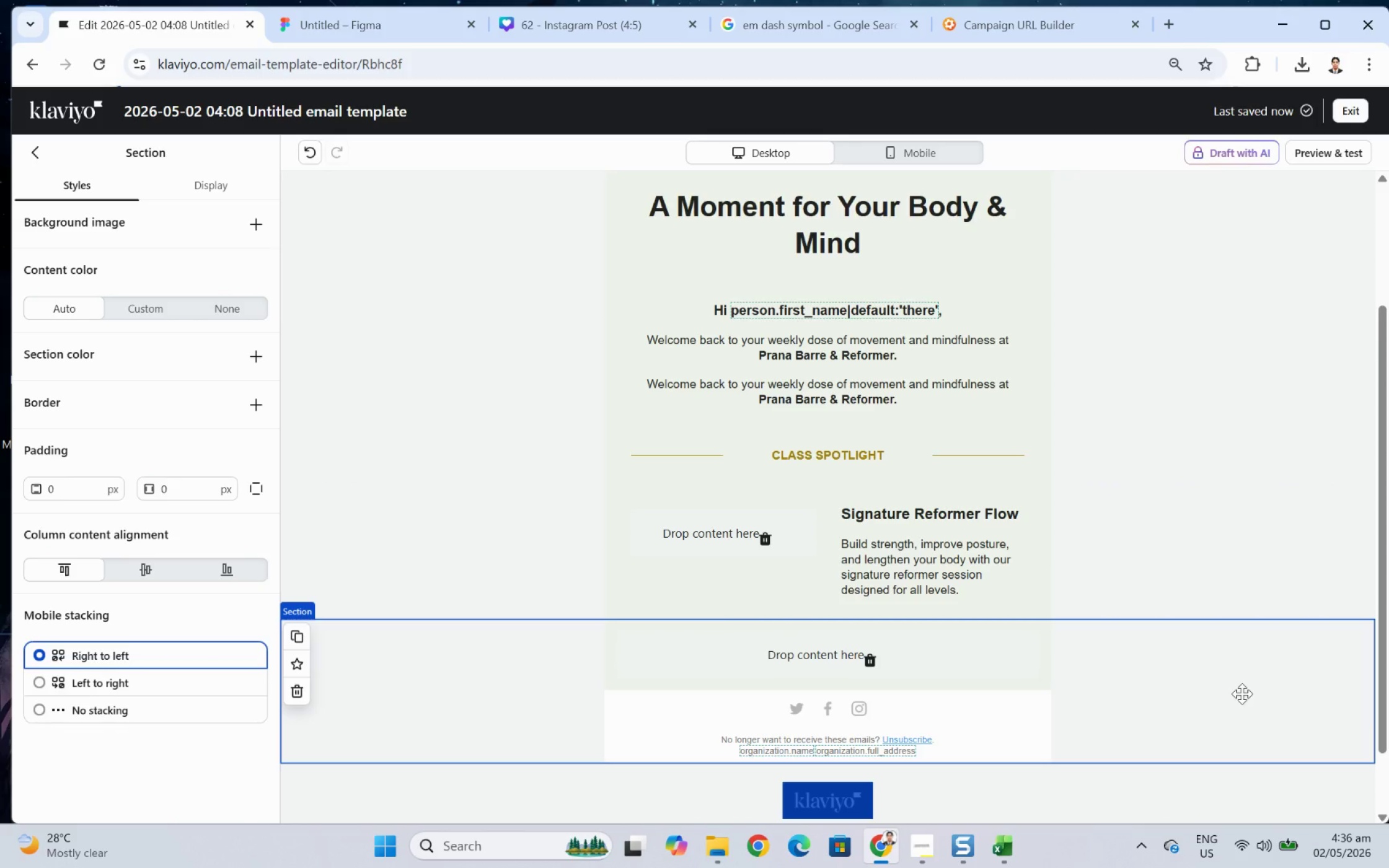 
wait(12.41)
 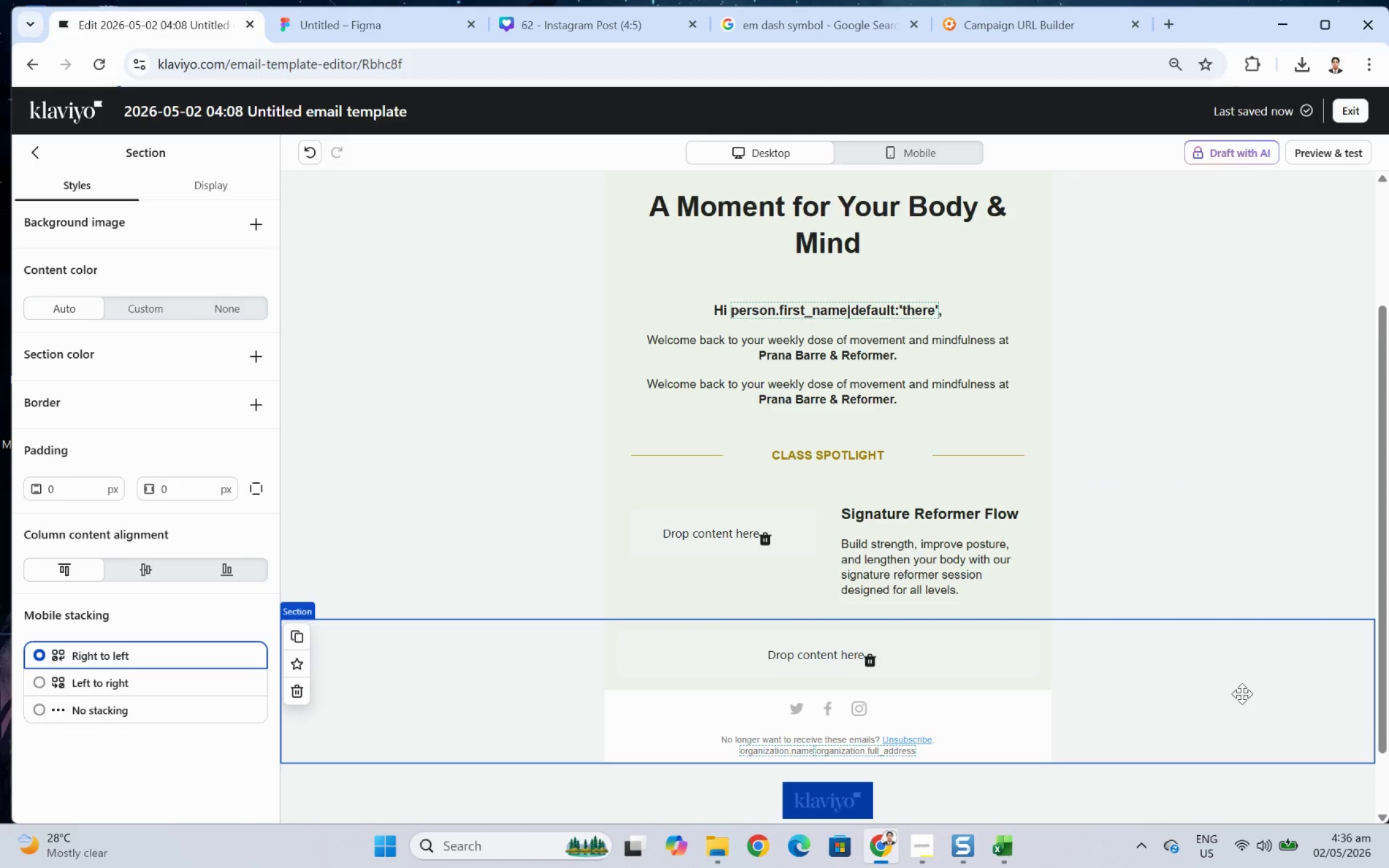 
left_click([923, 832])